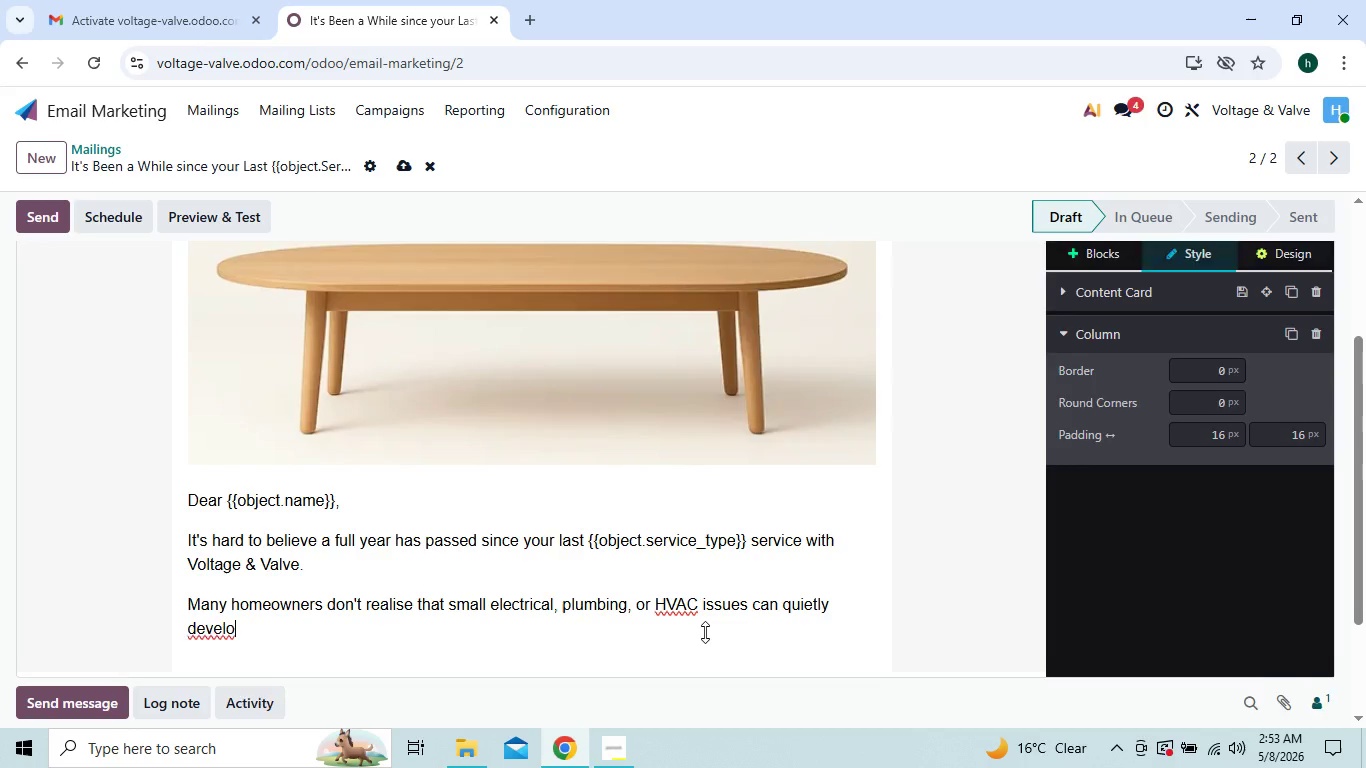 
key(Backspace)
 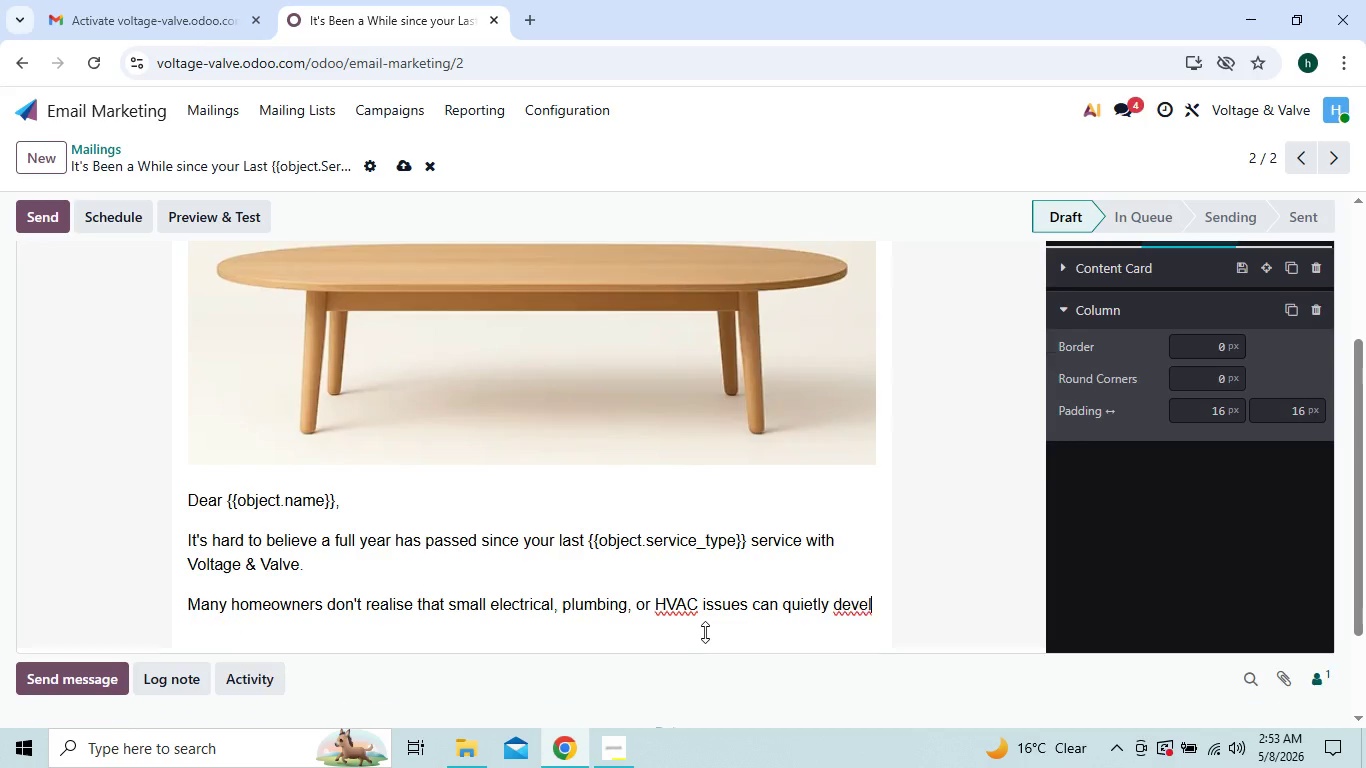 
key(Backspace)
 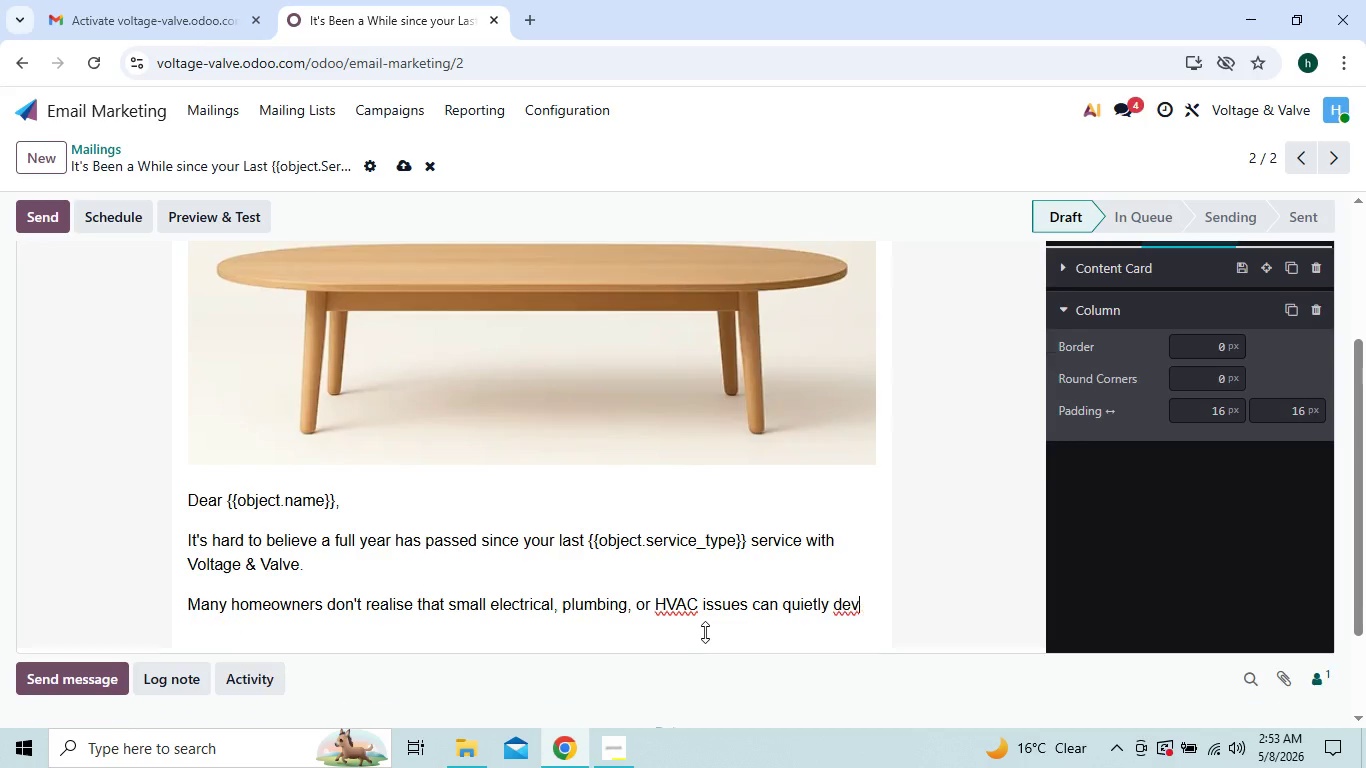 
key(Backspace)
 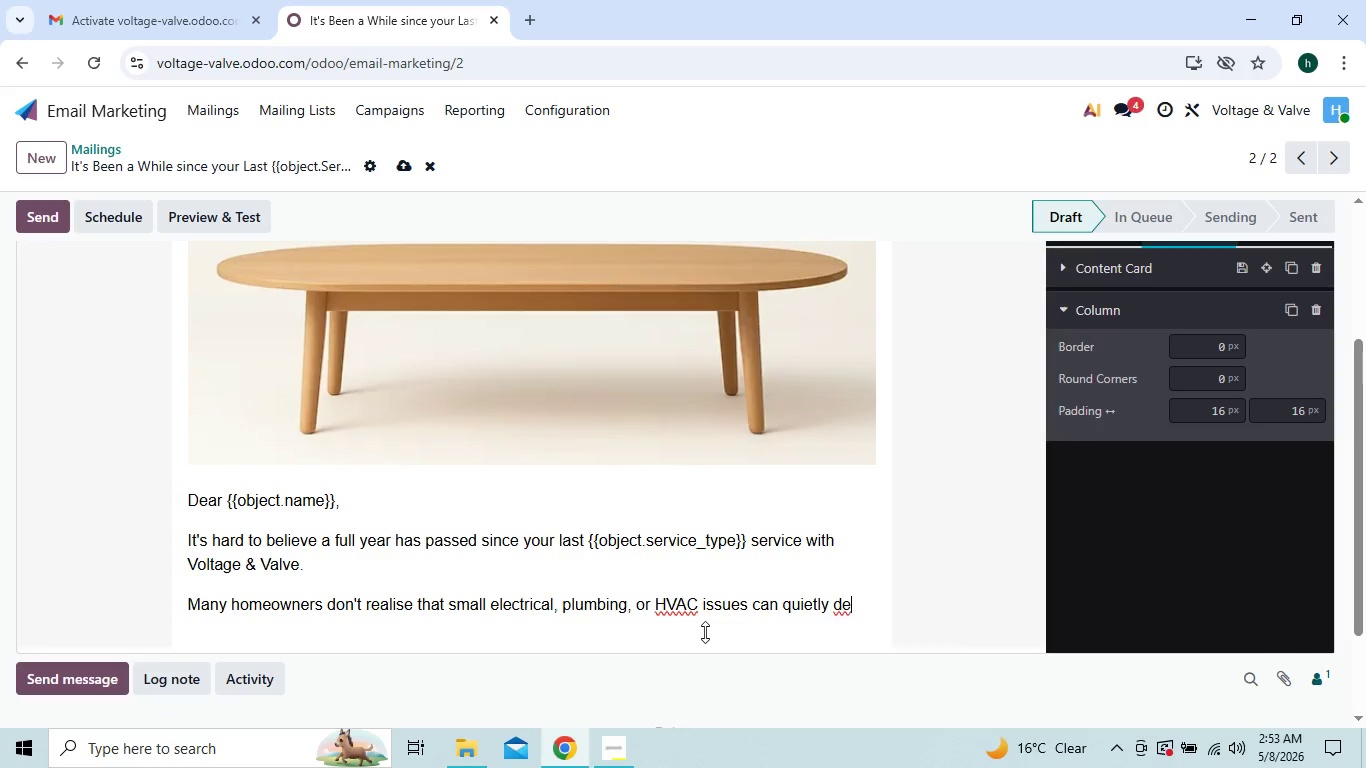 
key(Backspace)
 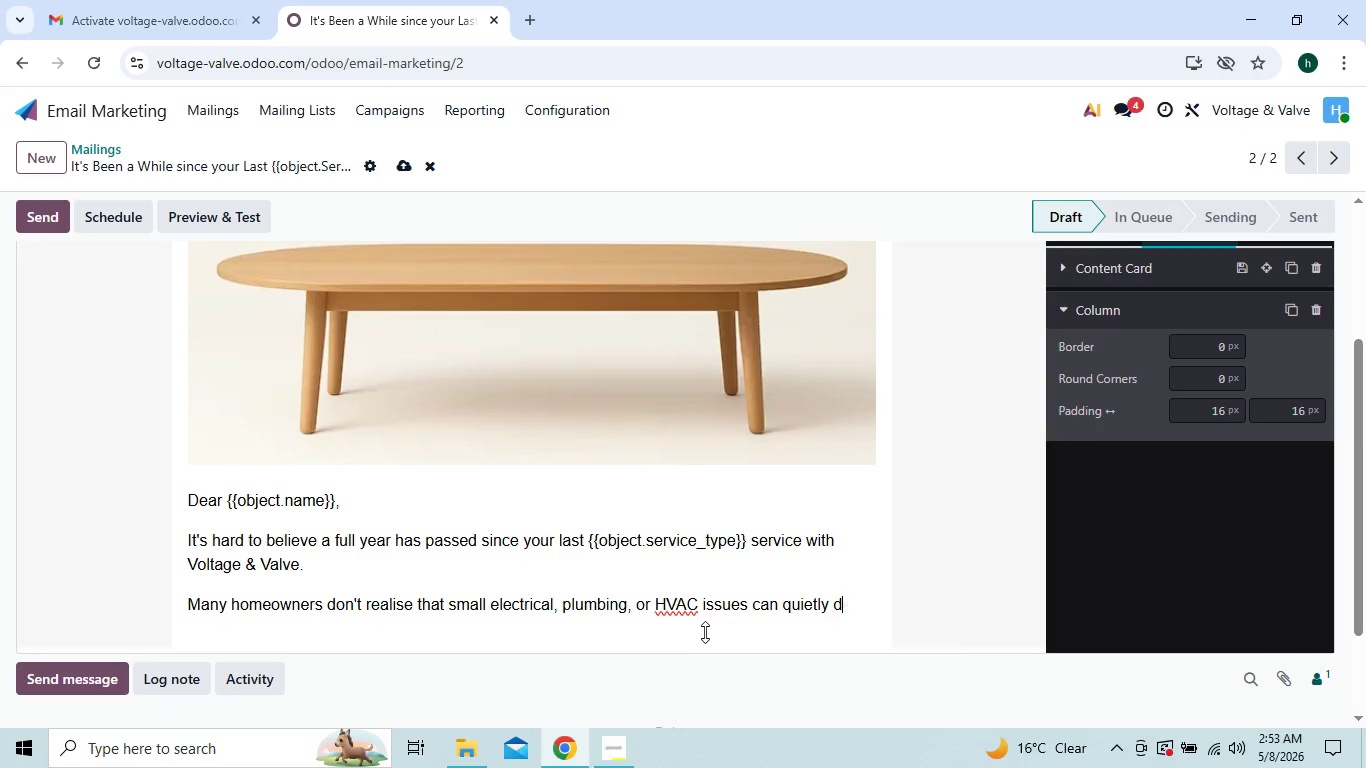 
key(Backspace)
 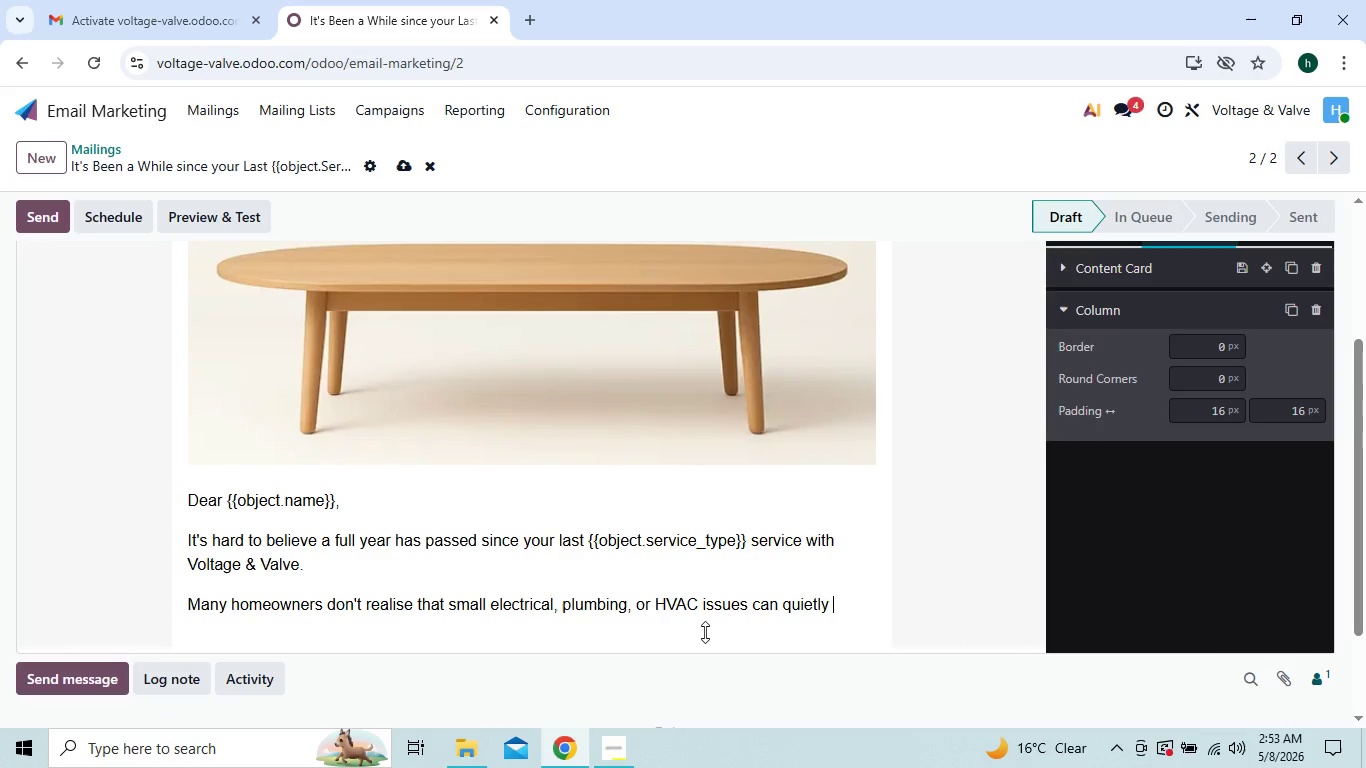 
key(Backspace)
 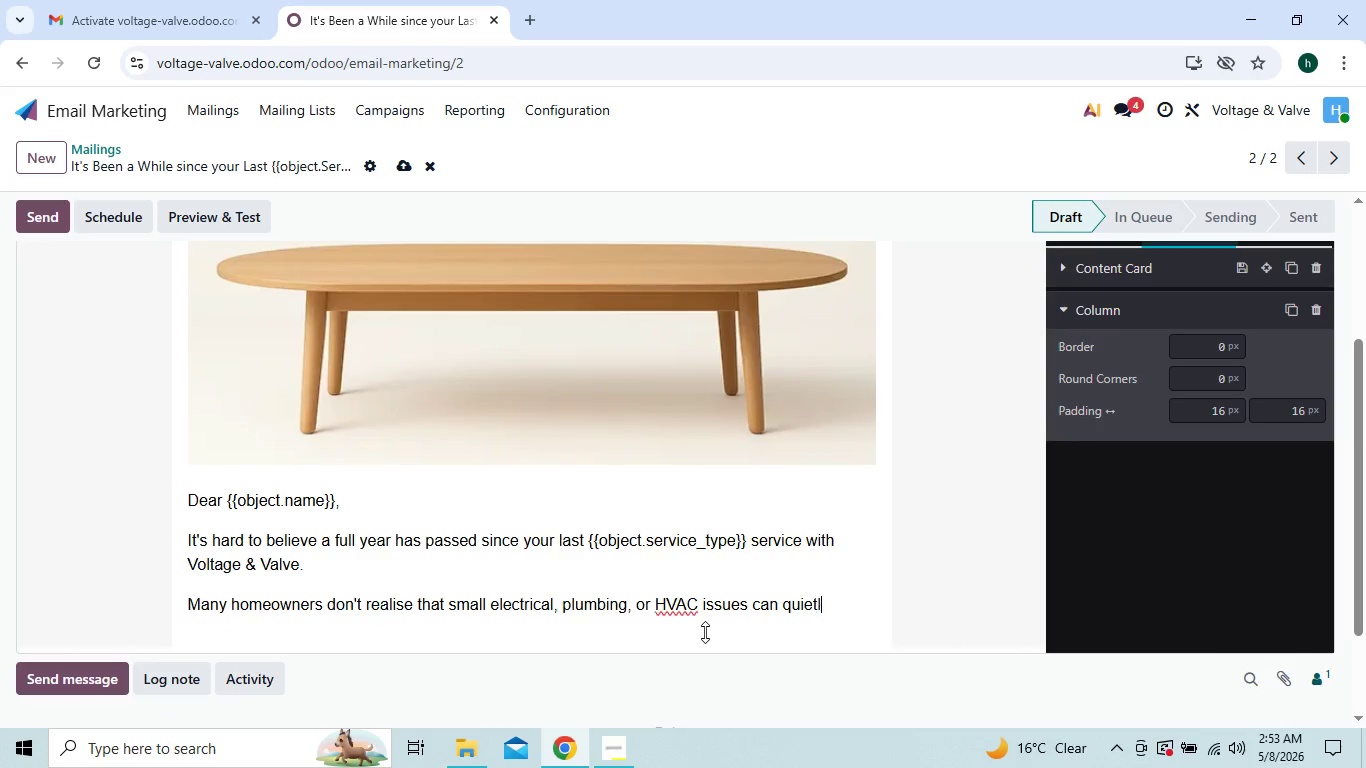 
key(Backspace)
 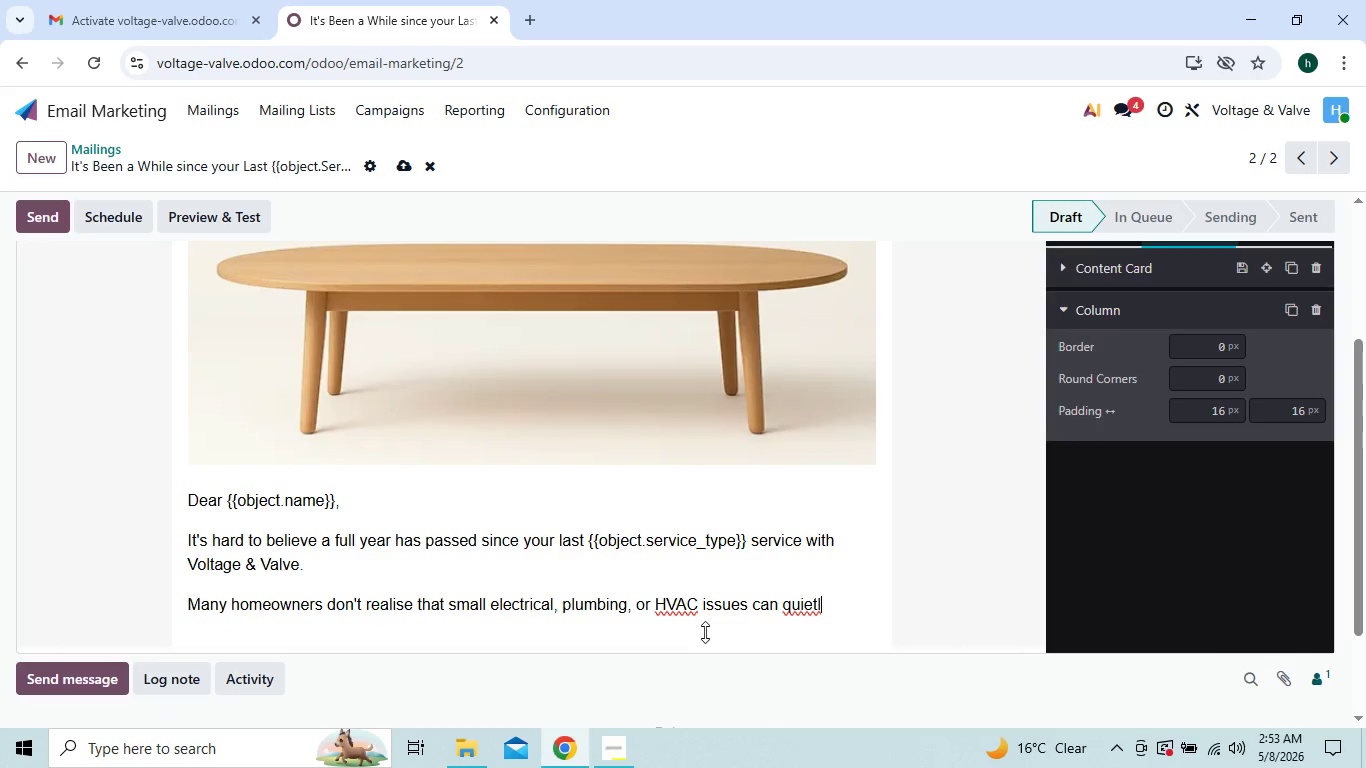 
key(Backspace)
 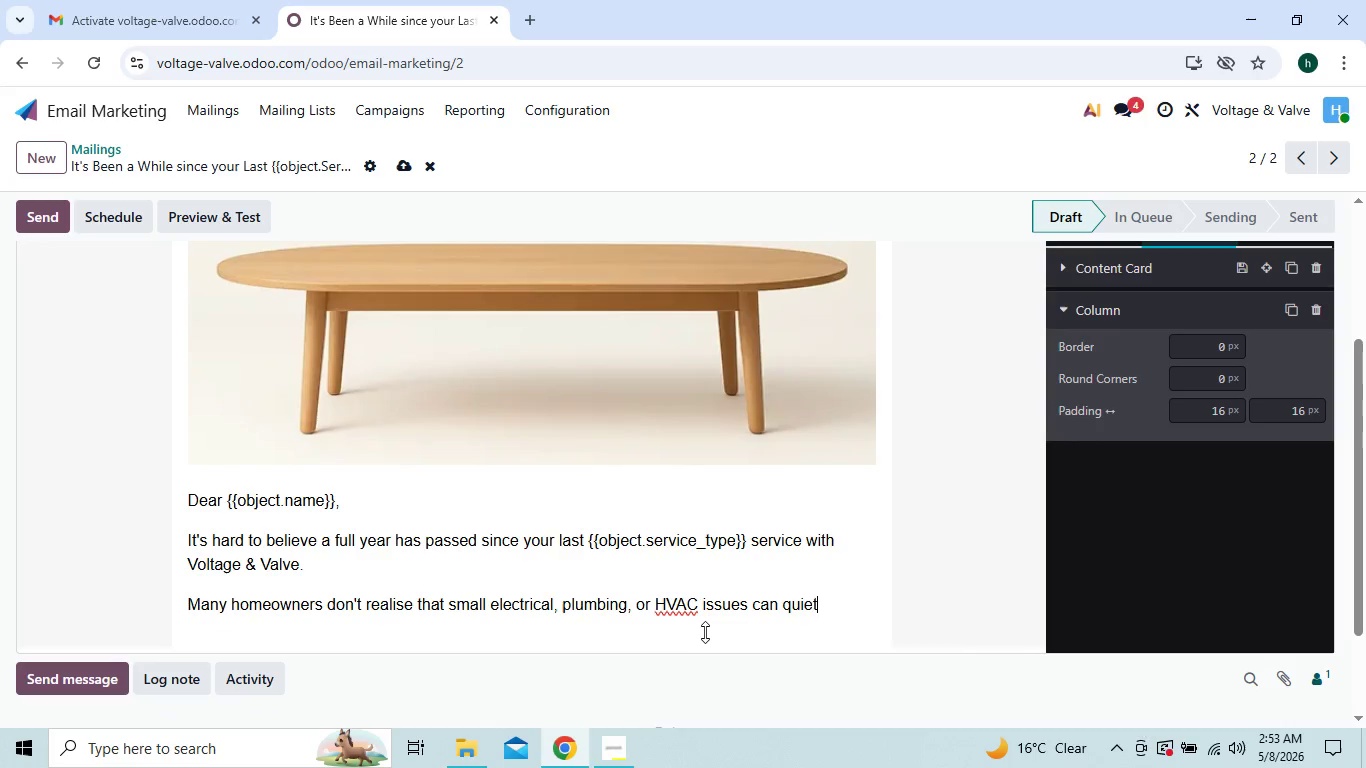 
key(Backspace)
 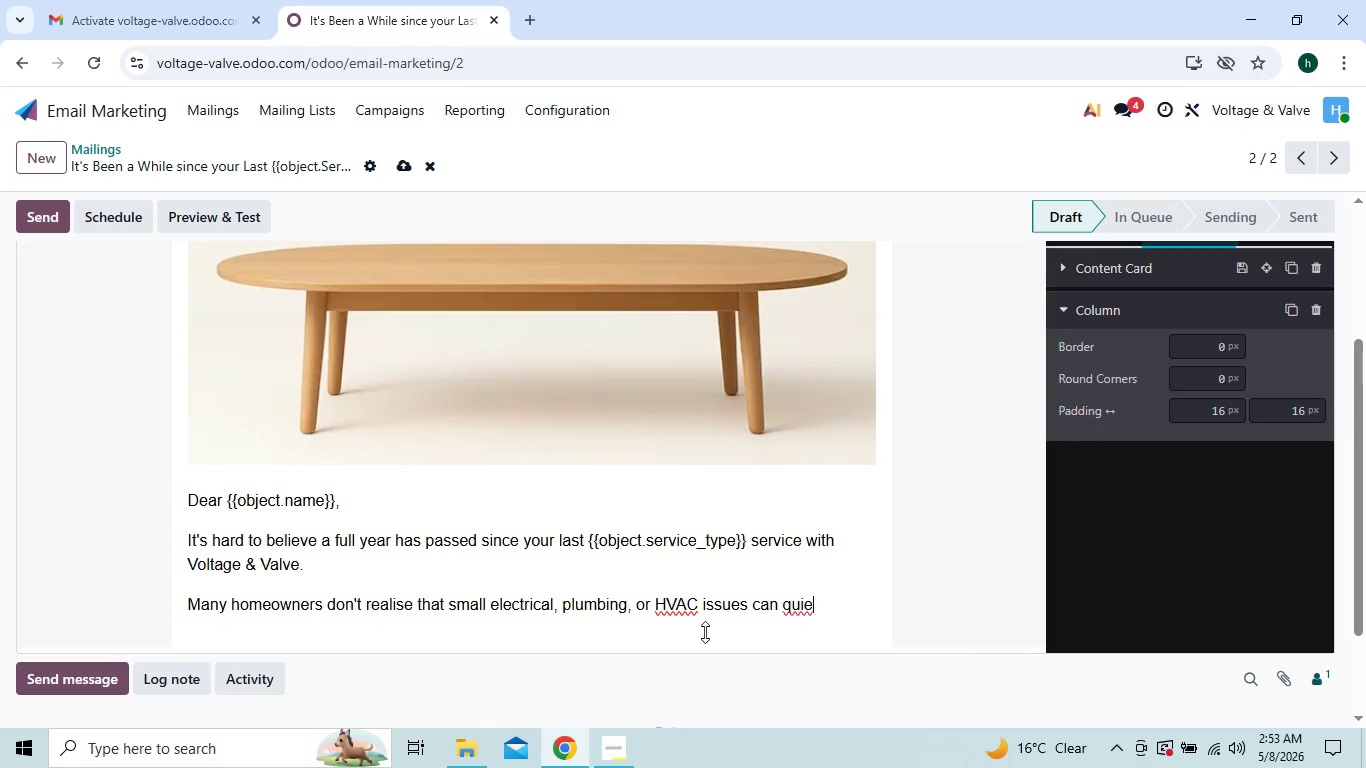 
key(Backspace)
 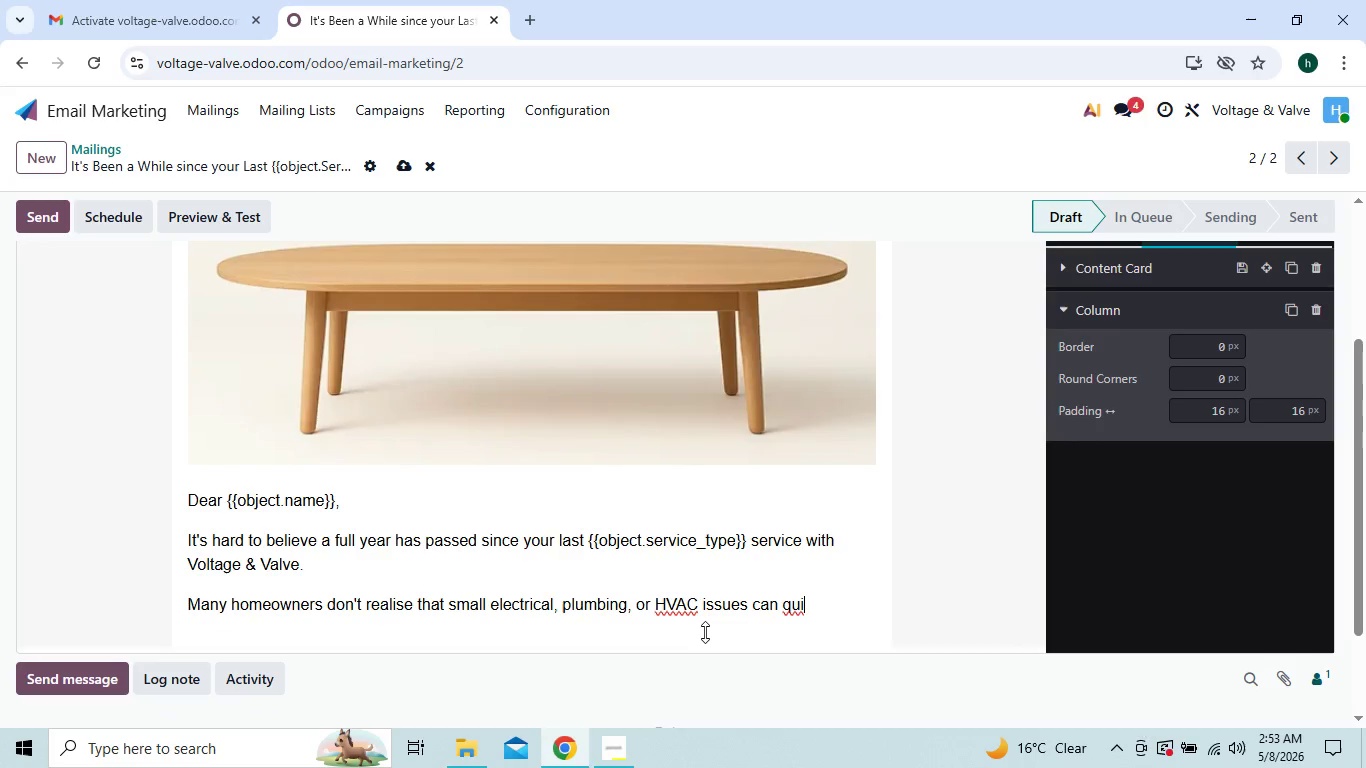 
key(Backspace)
 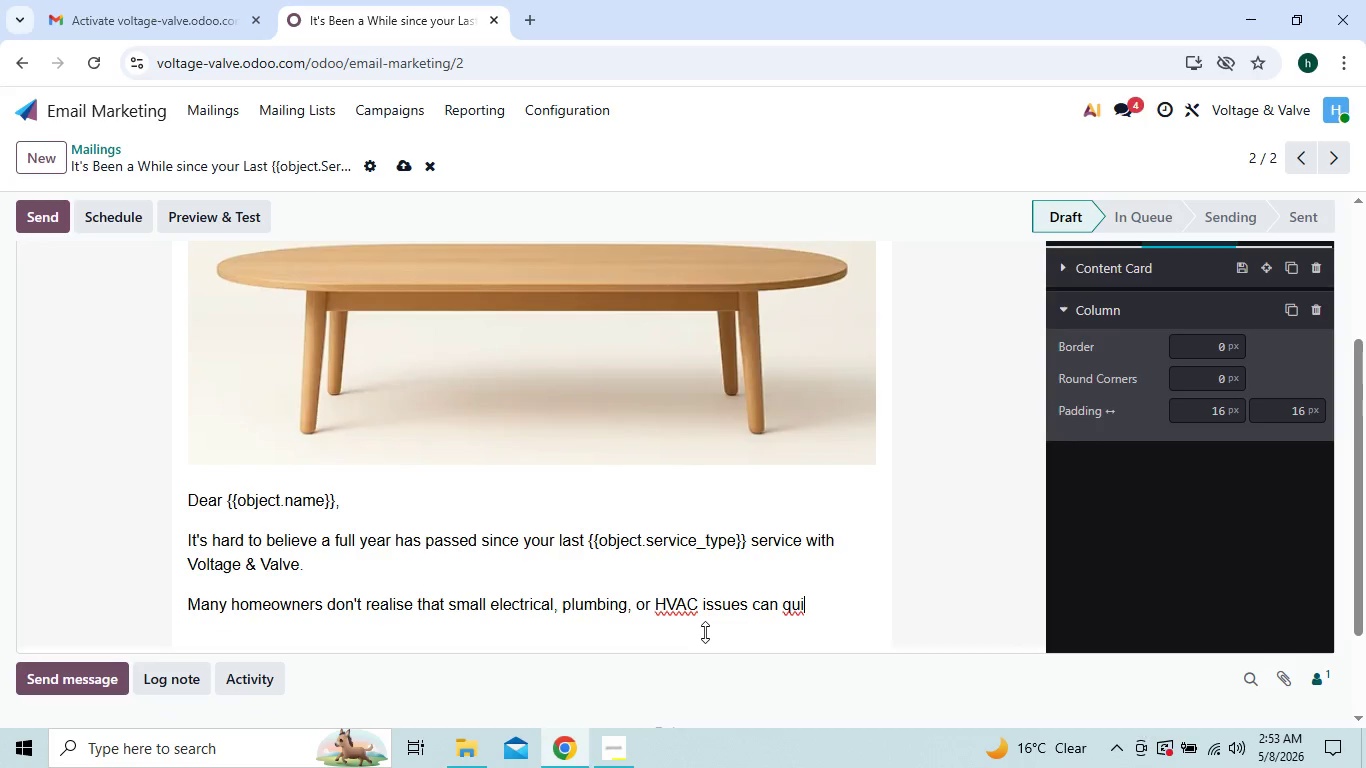 
key(Backspace)
 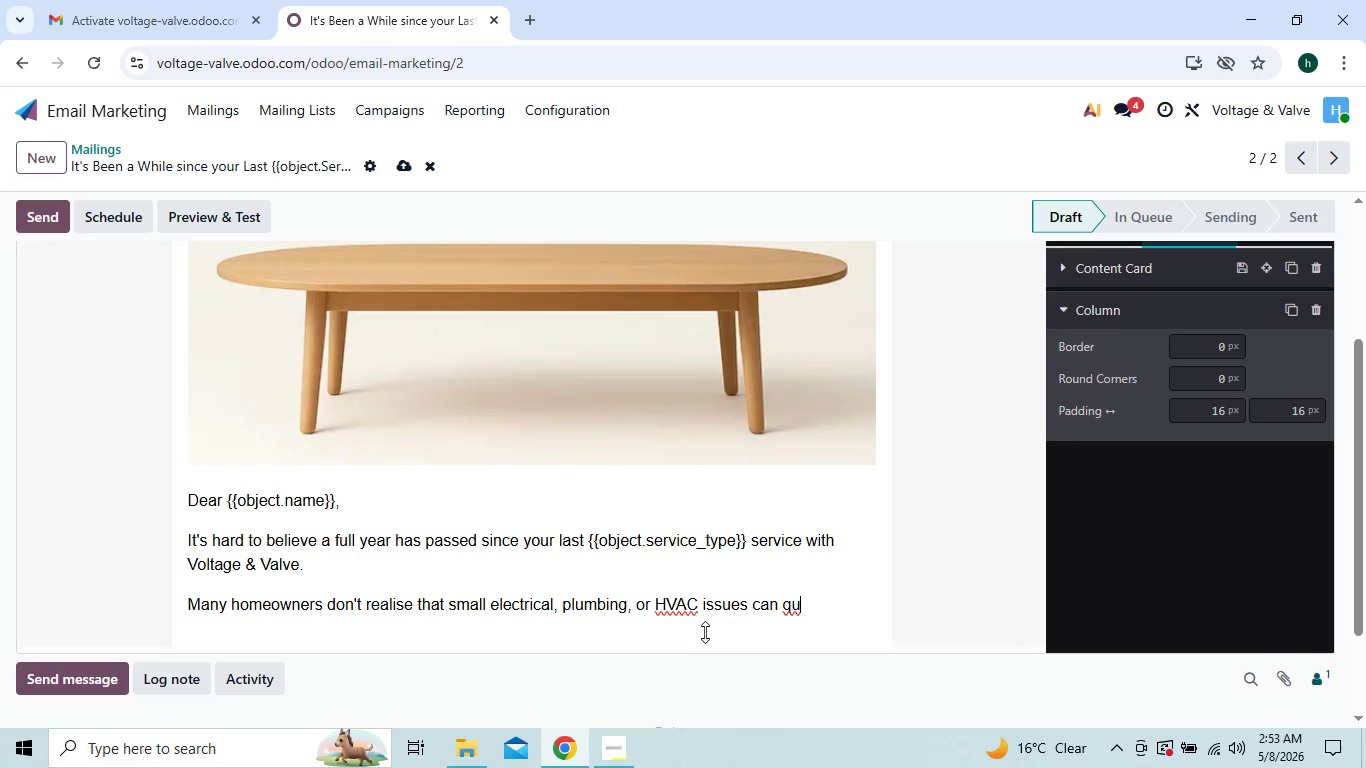 
key(Backspace)
 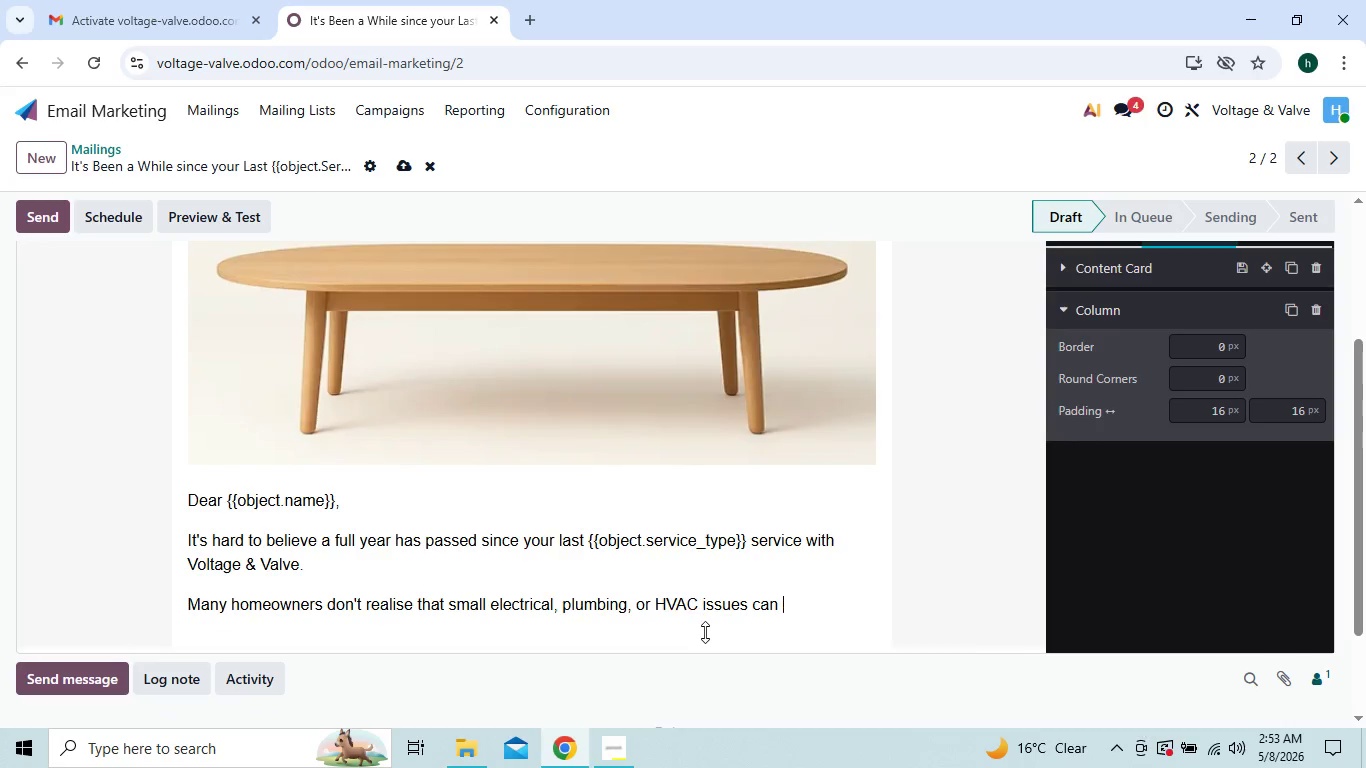 
key(Backspace)
 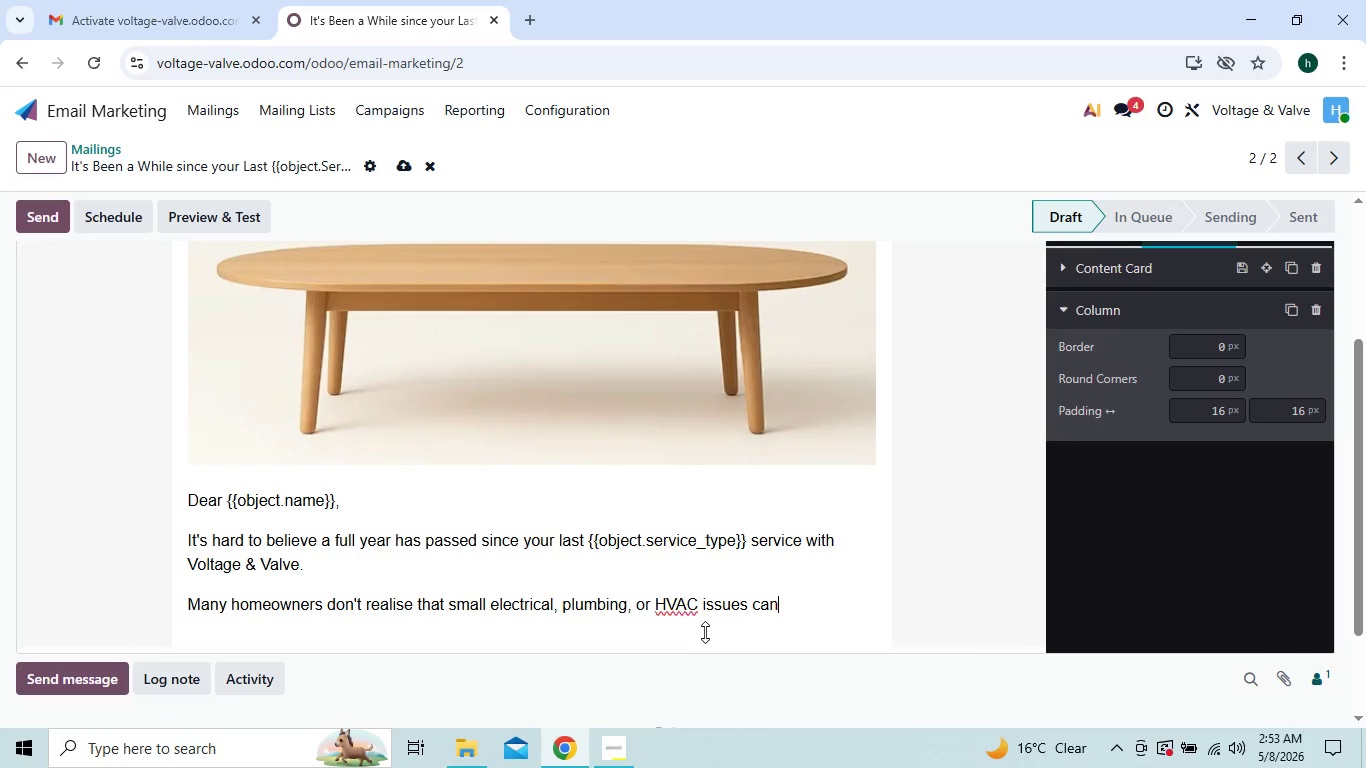 
key(Backspace)
 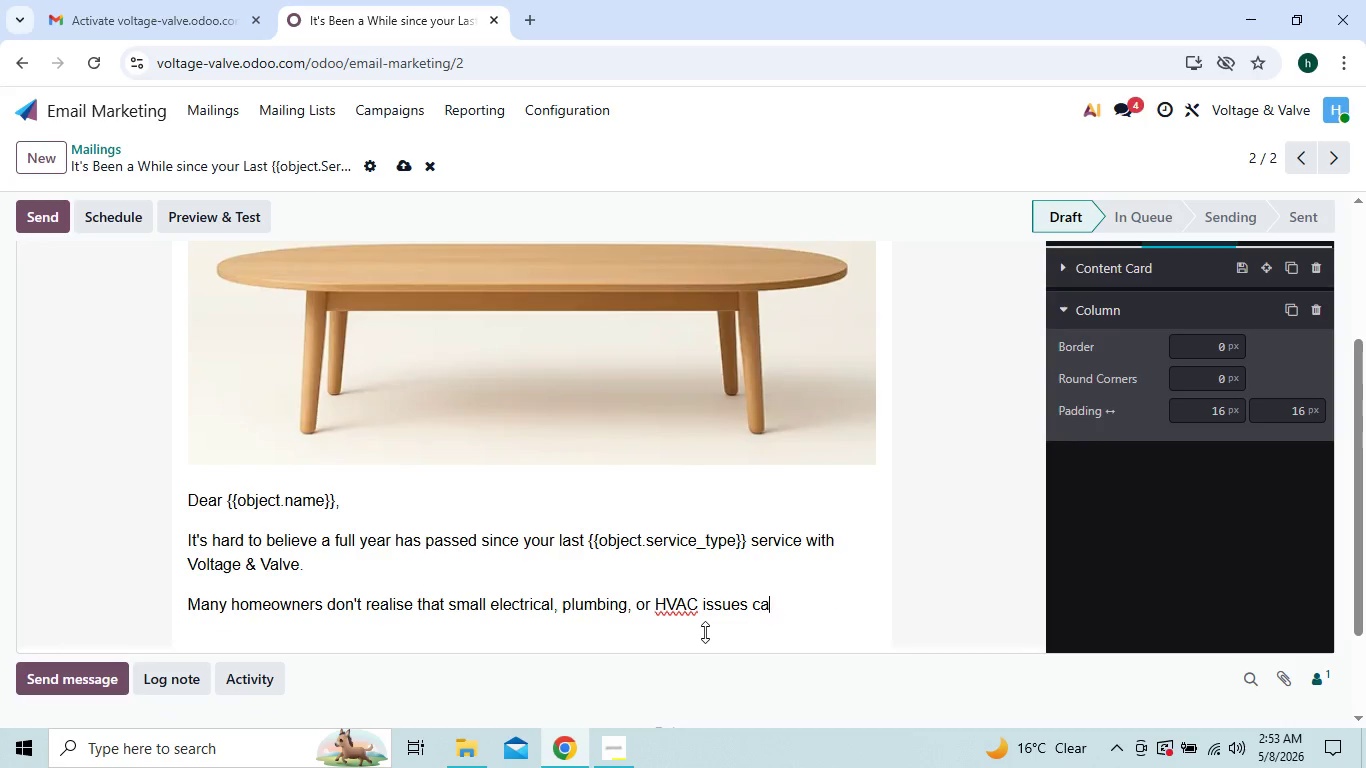 
key(Backspace)
 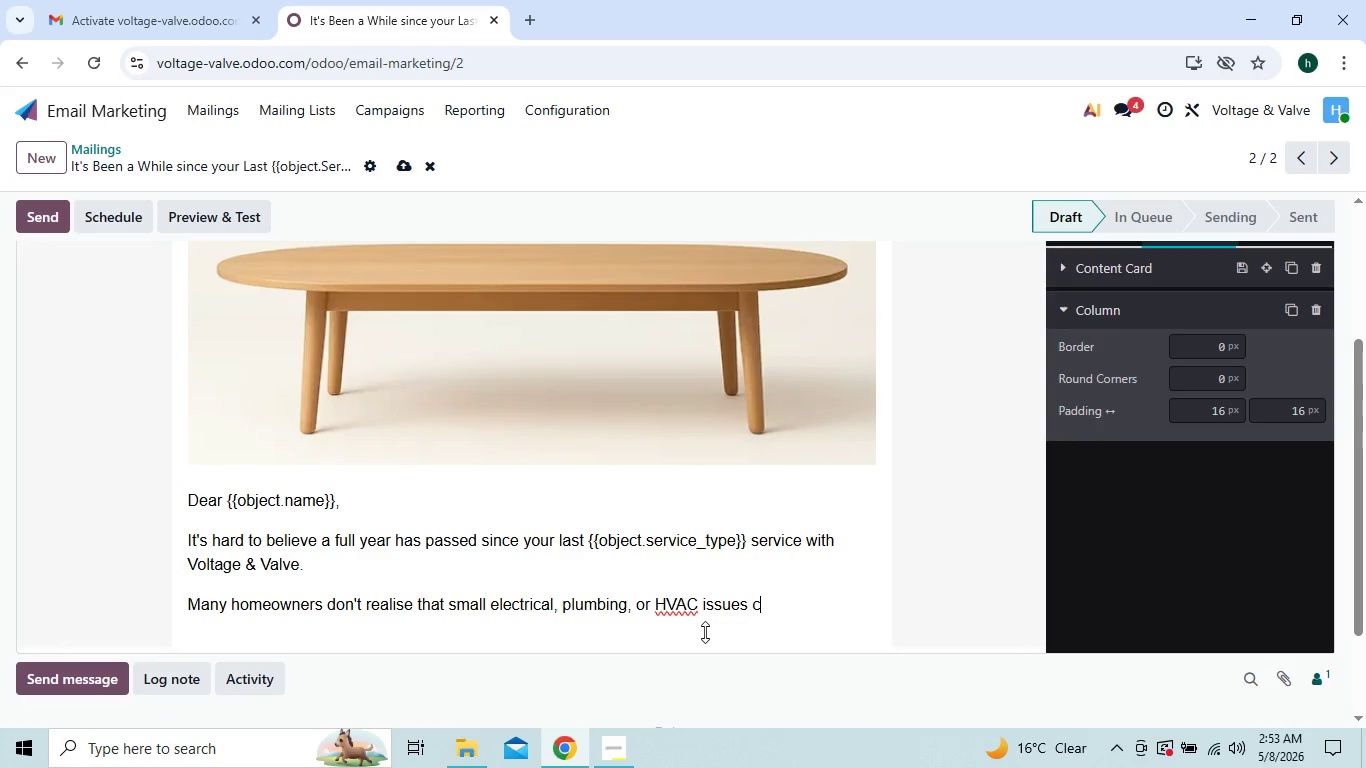 
key(Backspace)
 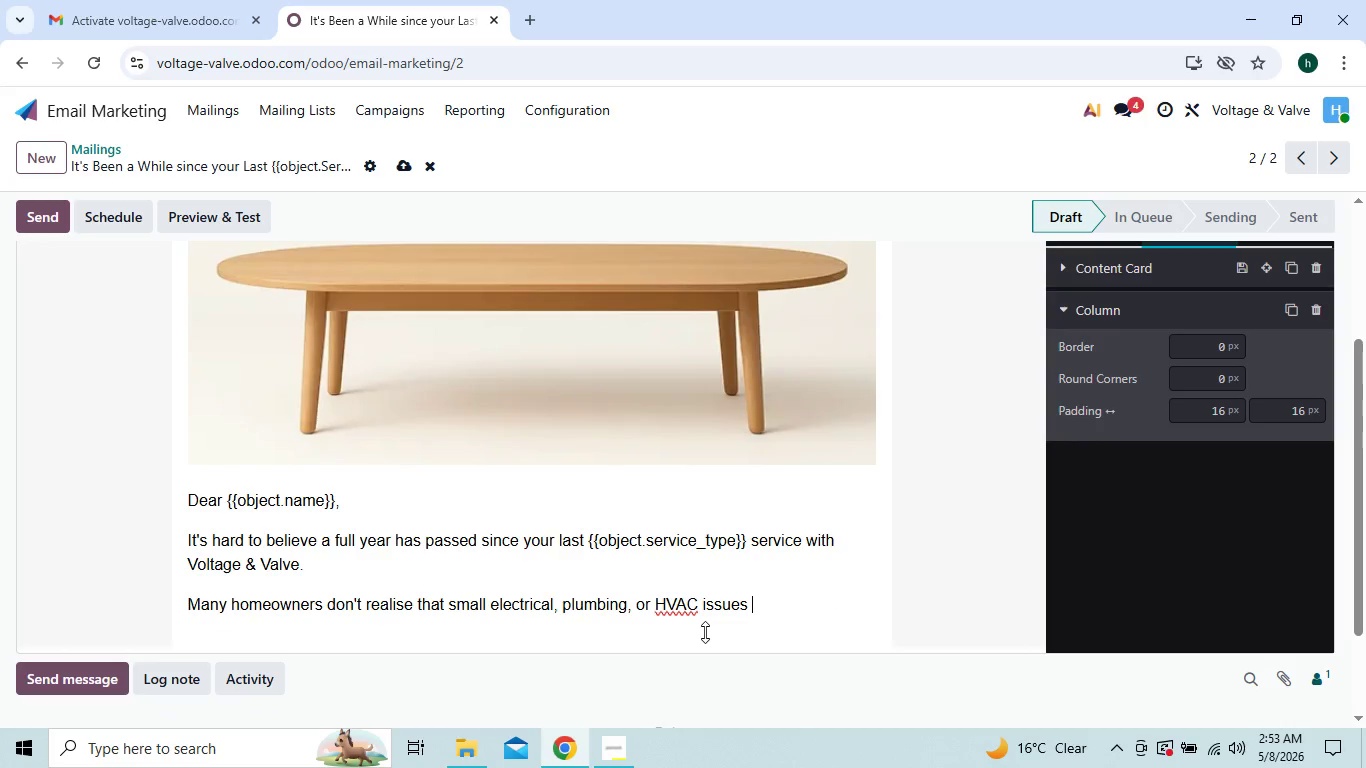 
key(Backspace)
 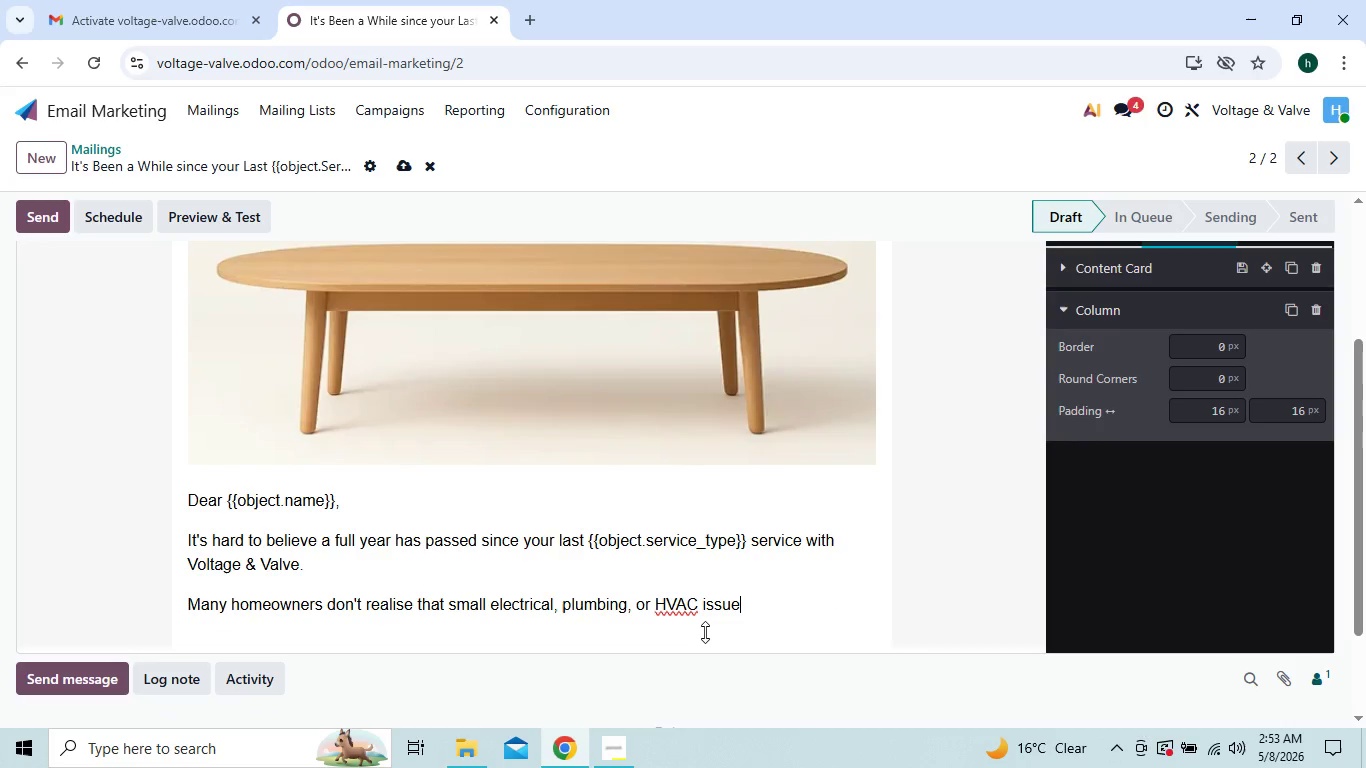 
key(Backspace)
 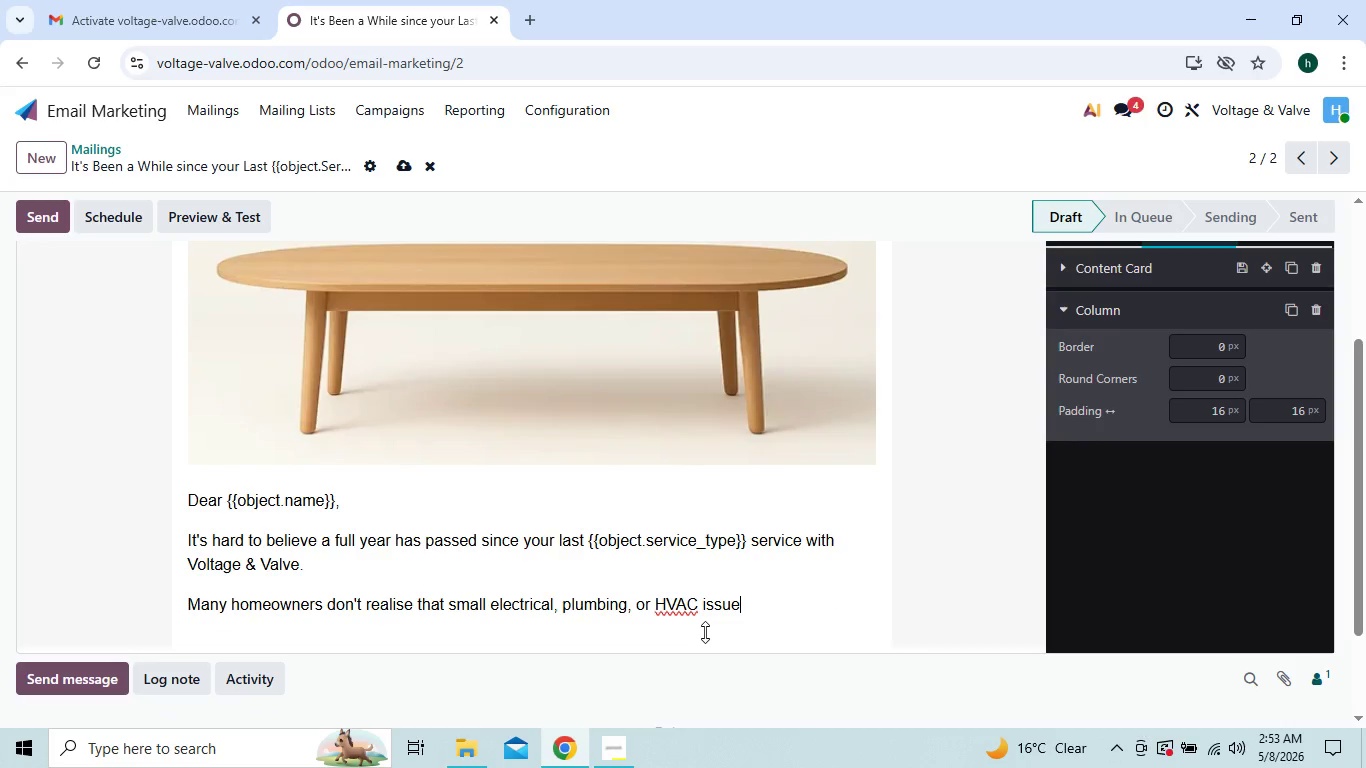 
key(Backspace)
 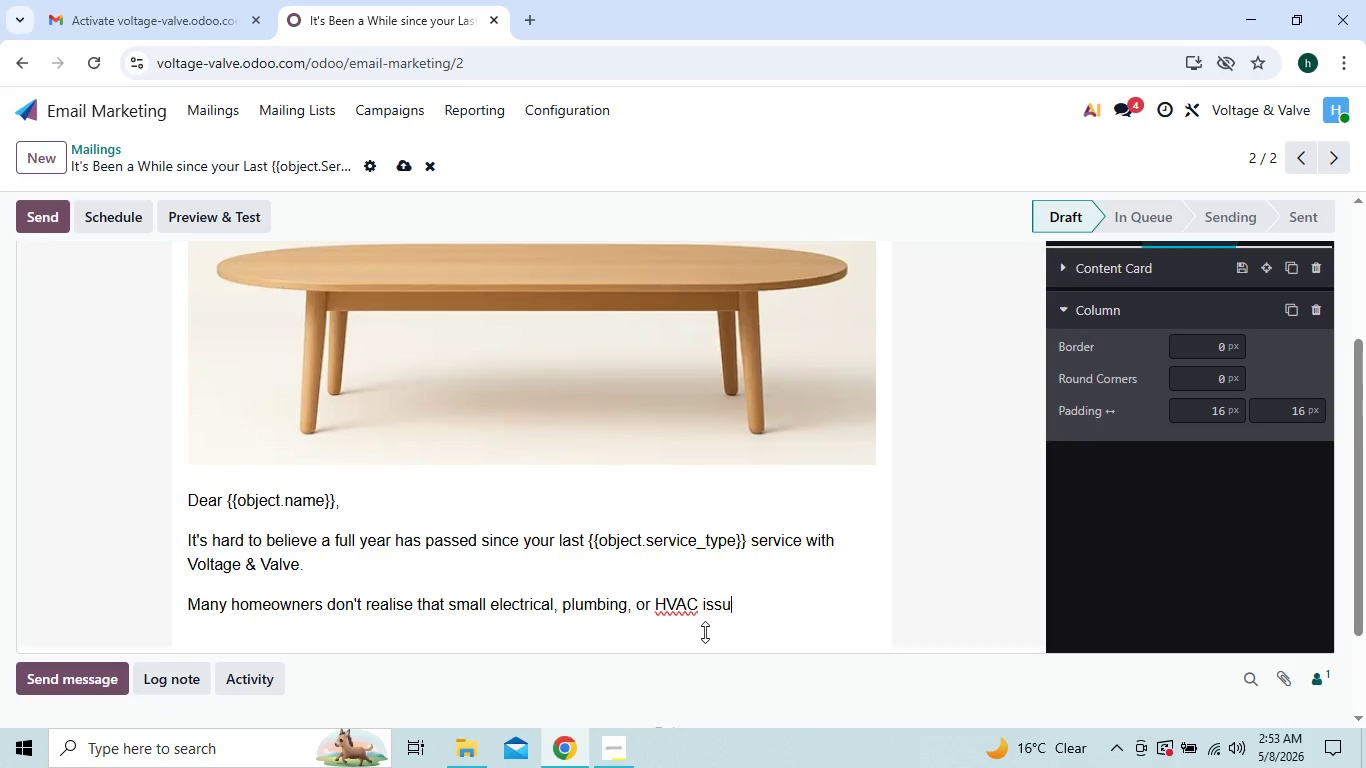 
key(Backspace)
 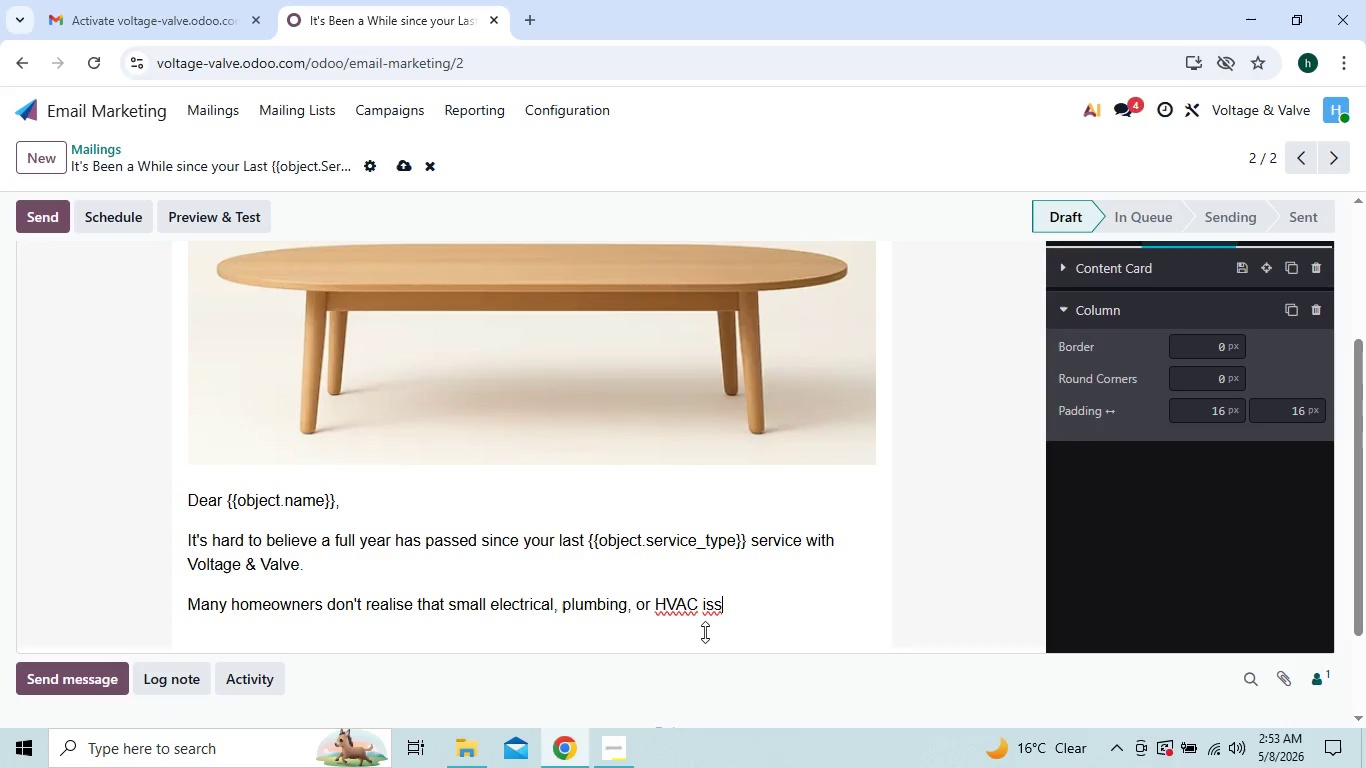 
key(Backspace)
 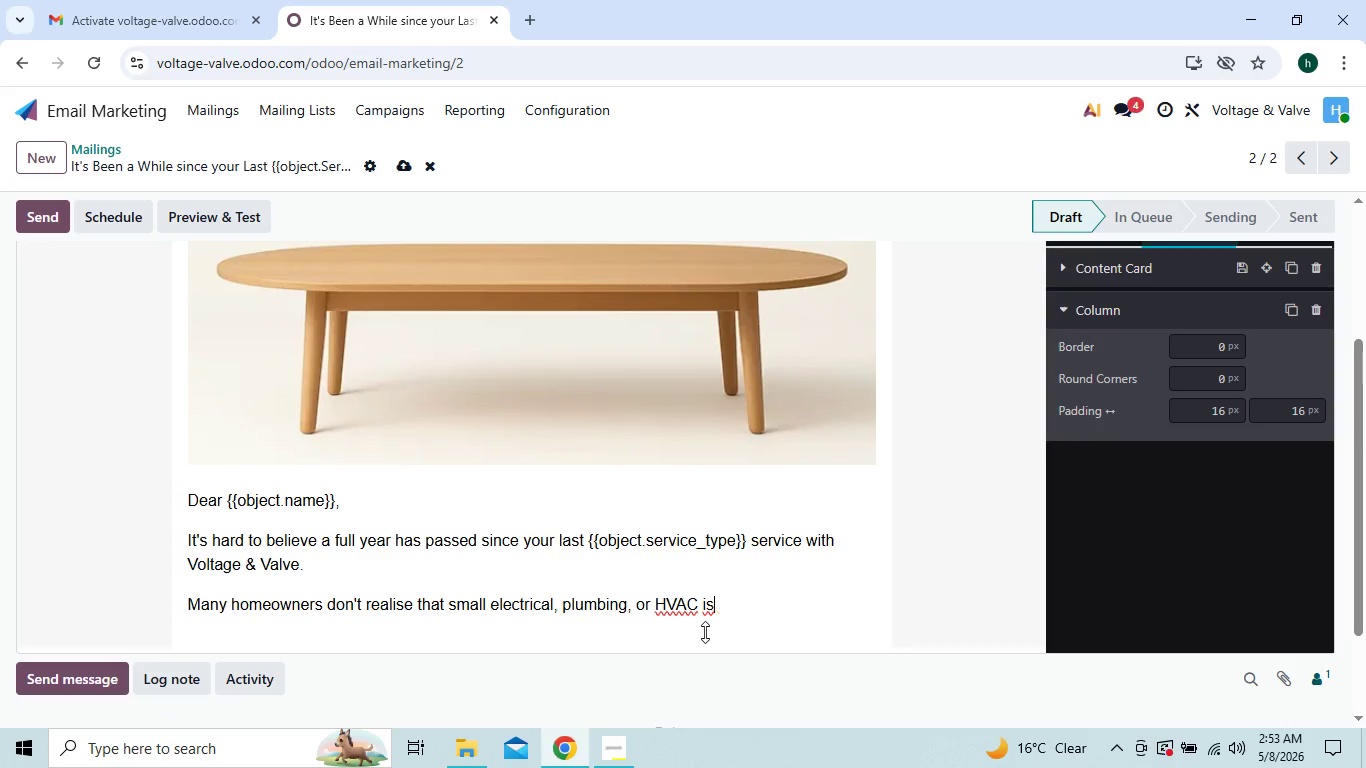 
key(Backspace)
 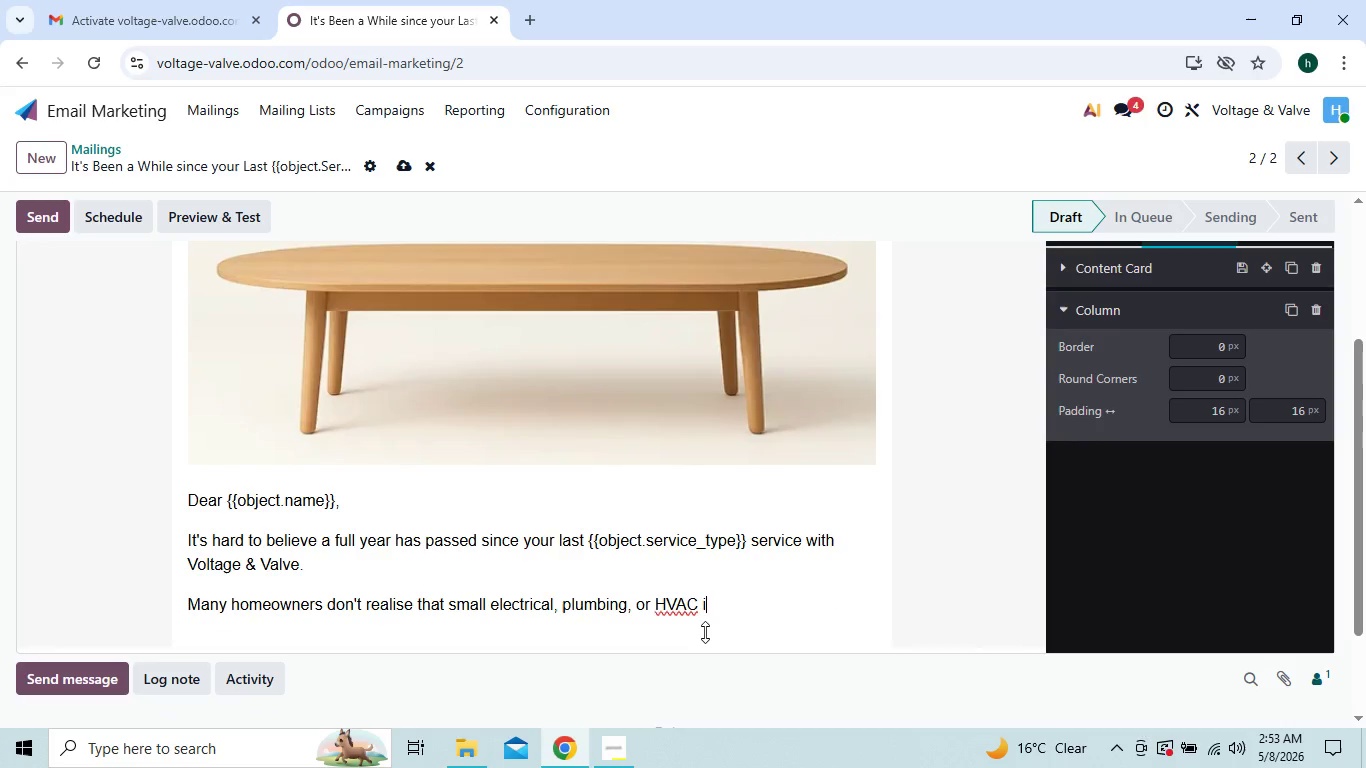 
key(Backspace)
 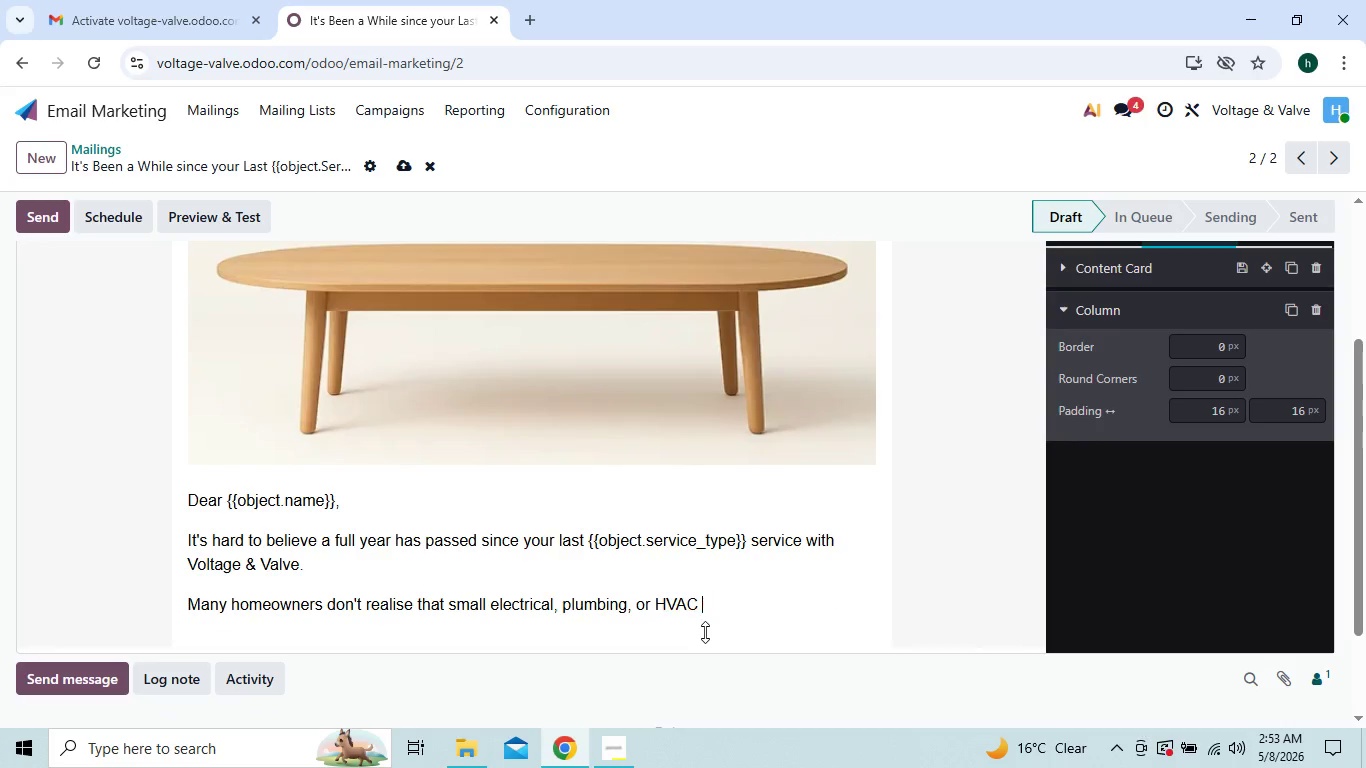 
key(Backspace)
 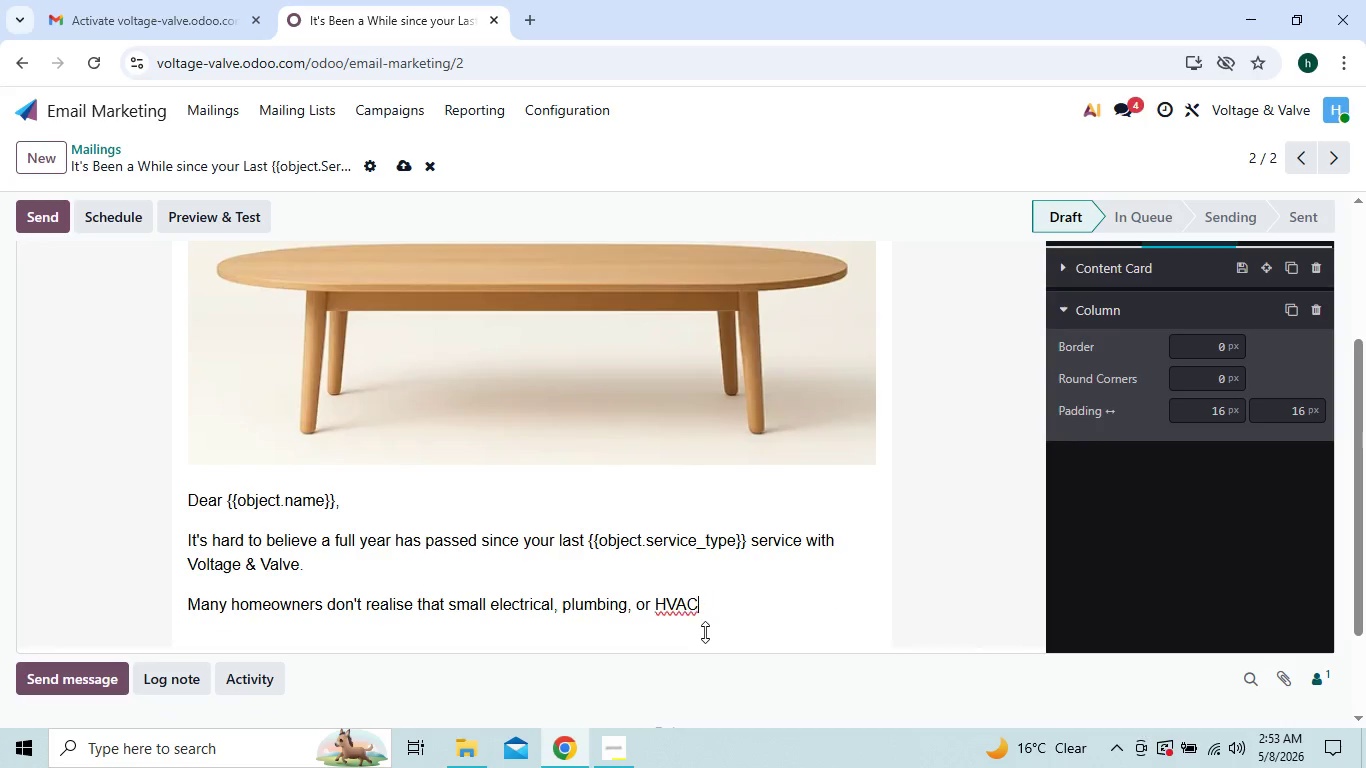 
key(Backspace)
 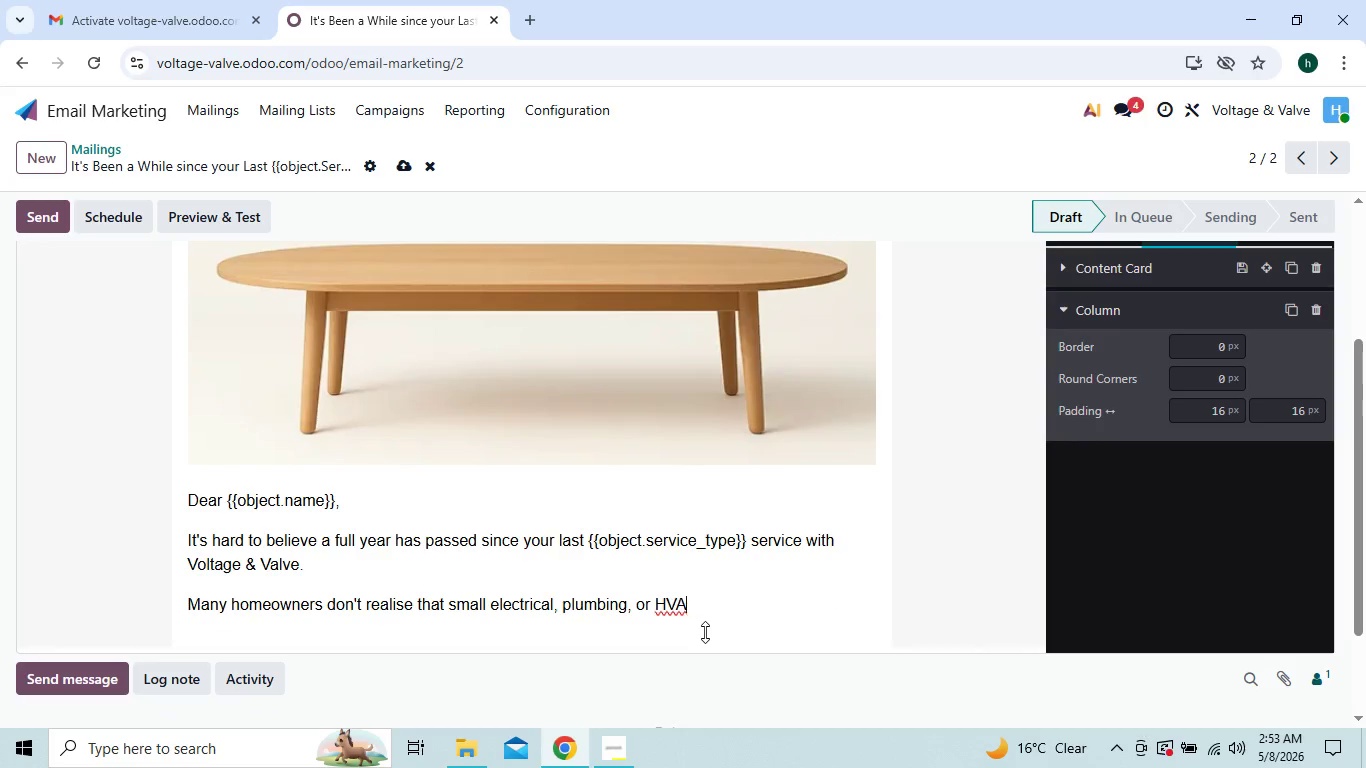 
key(Backspace)
 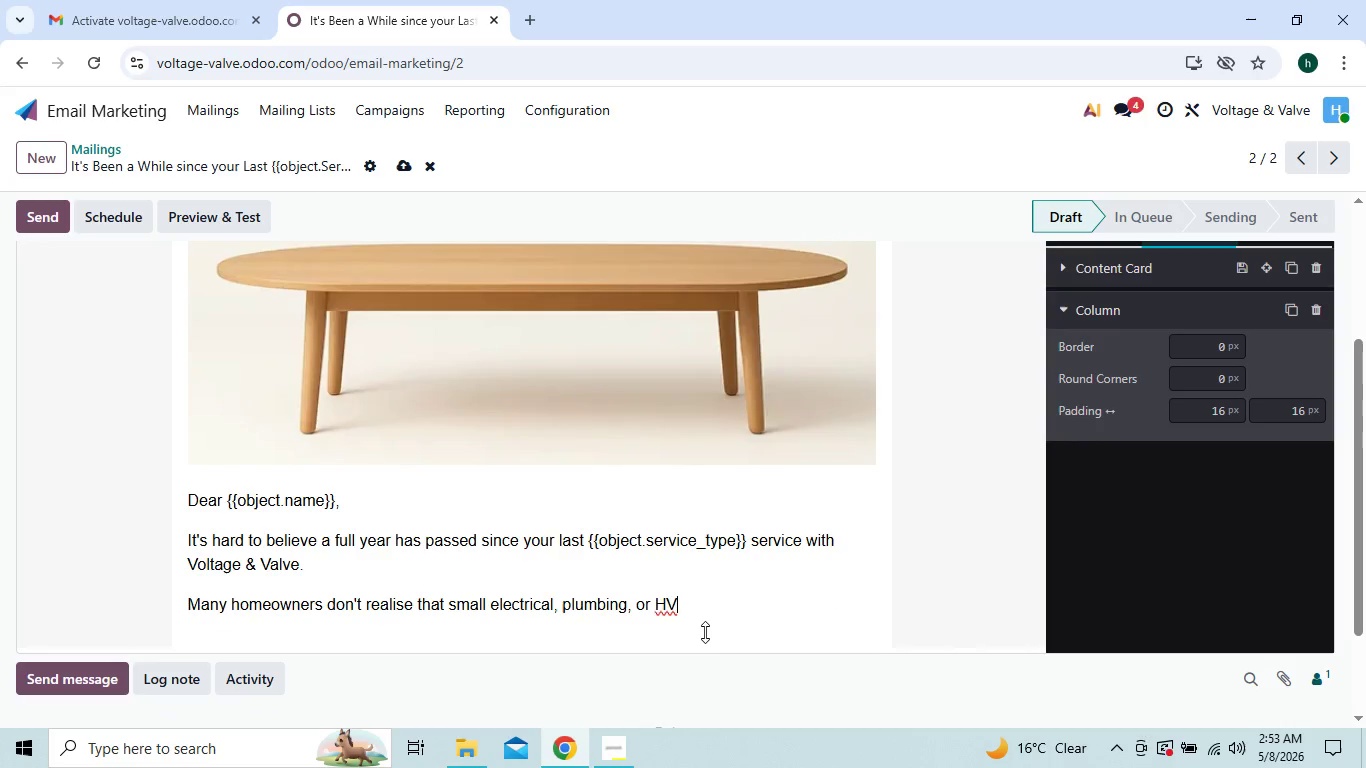 
key(Backspace)
 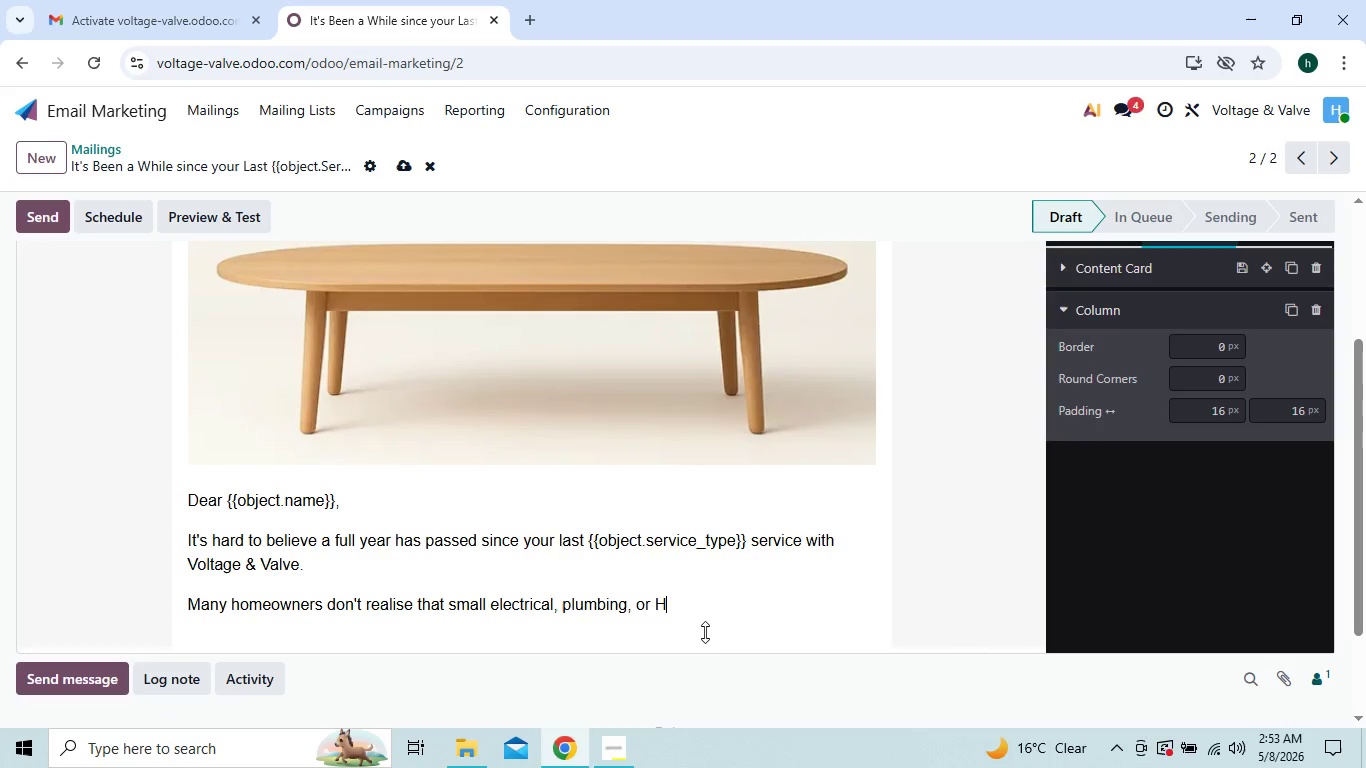 
key(Backspace)
 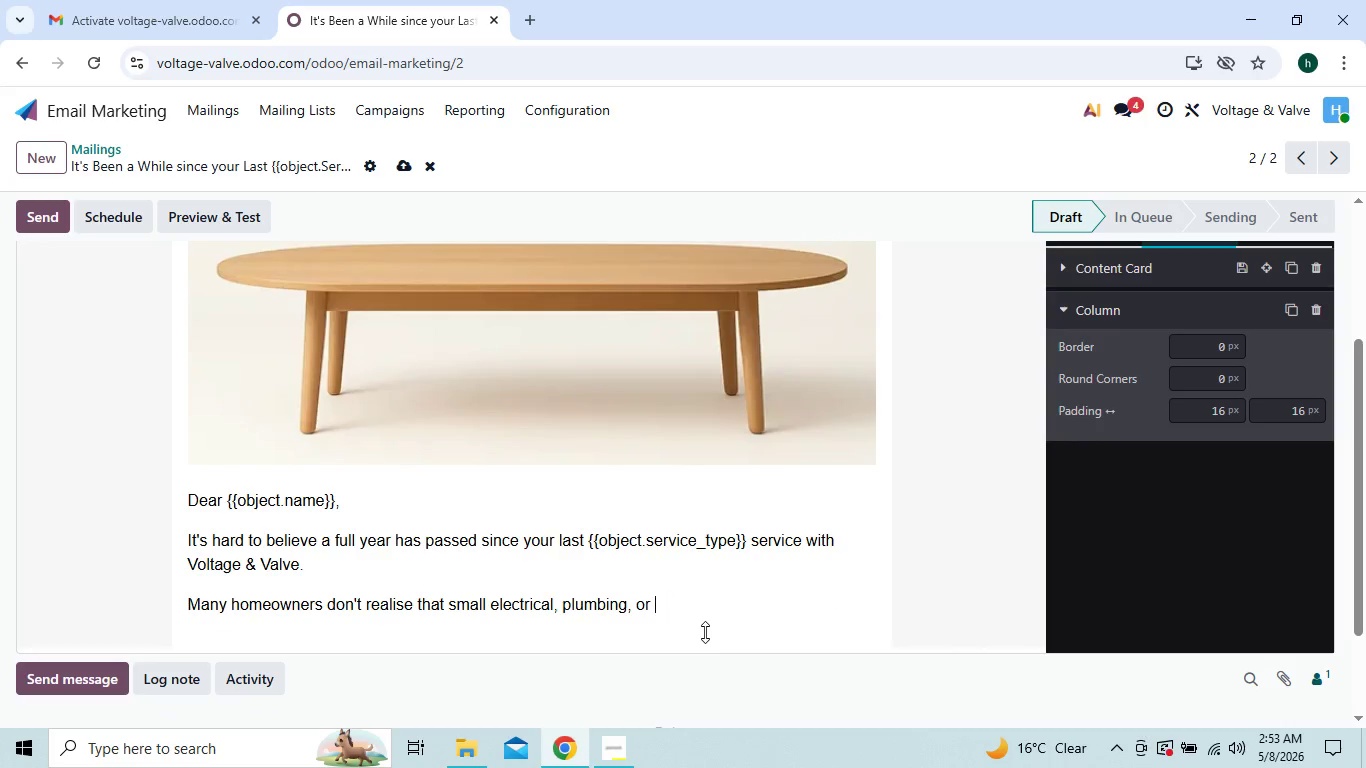 
key(Backspace)
 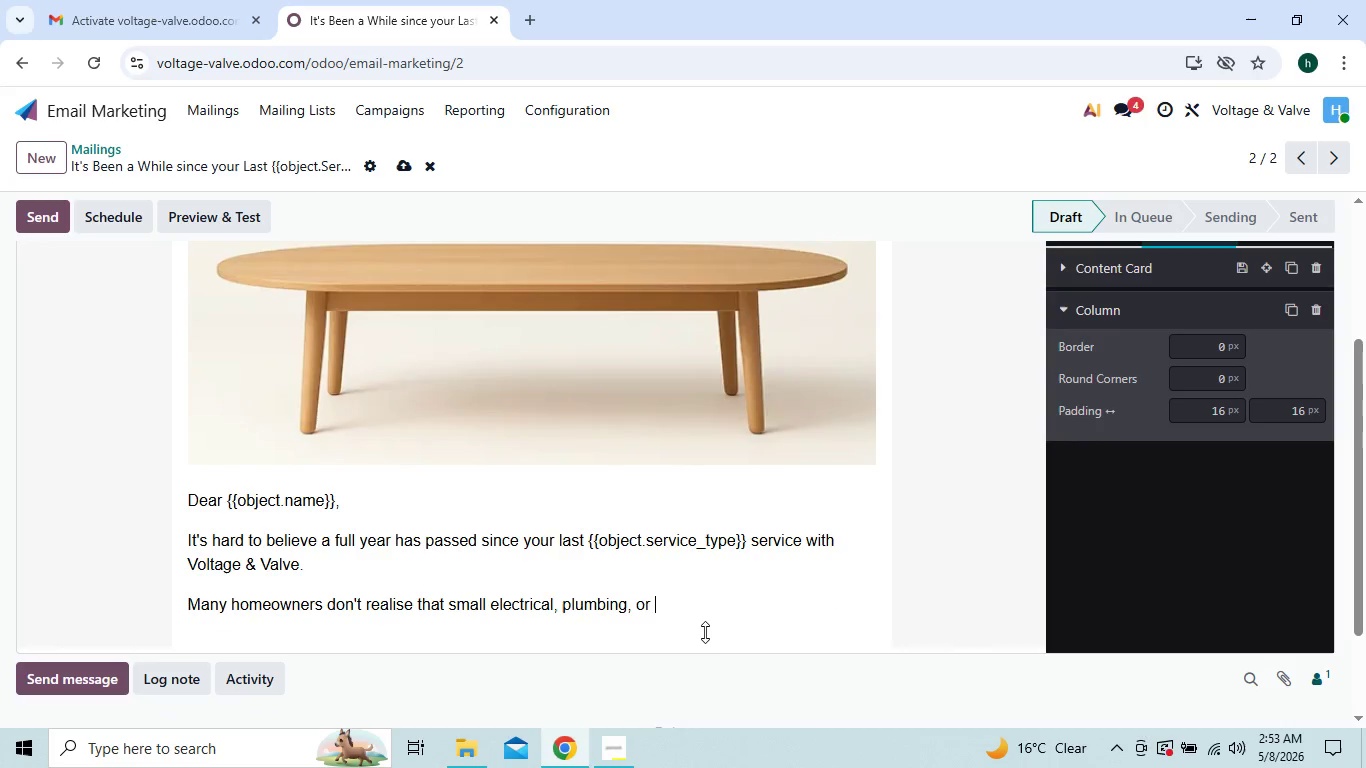 
key(Backspace)
 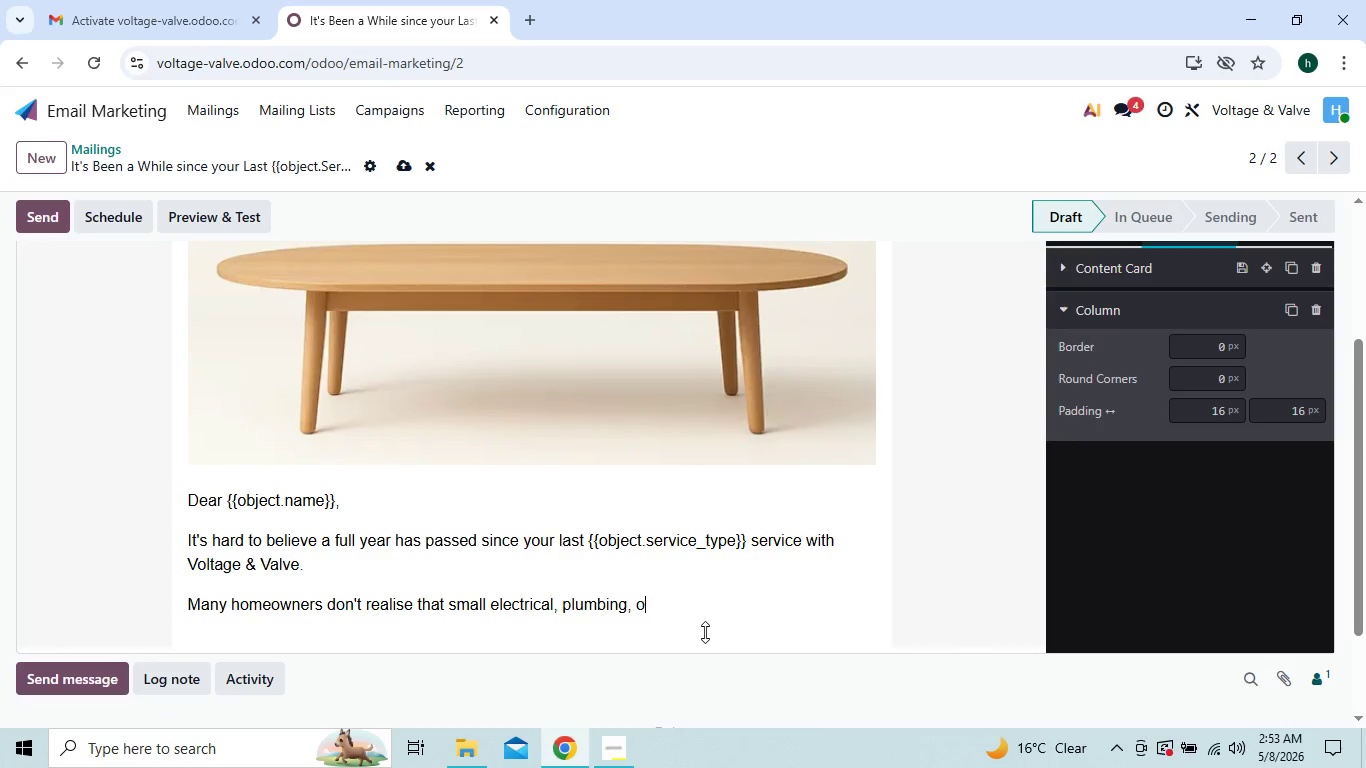 
key(Backspace)
 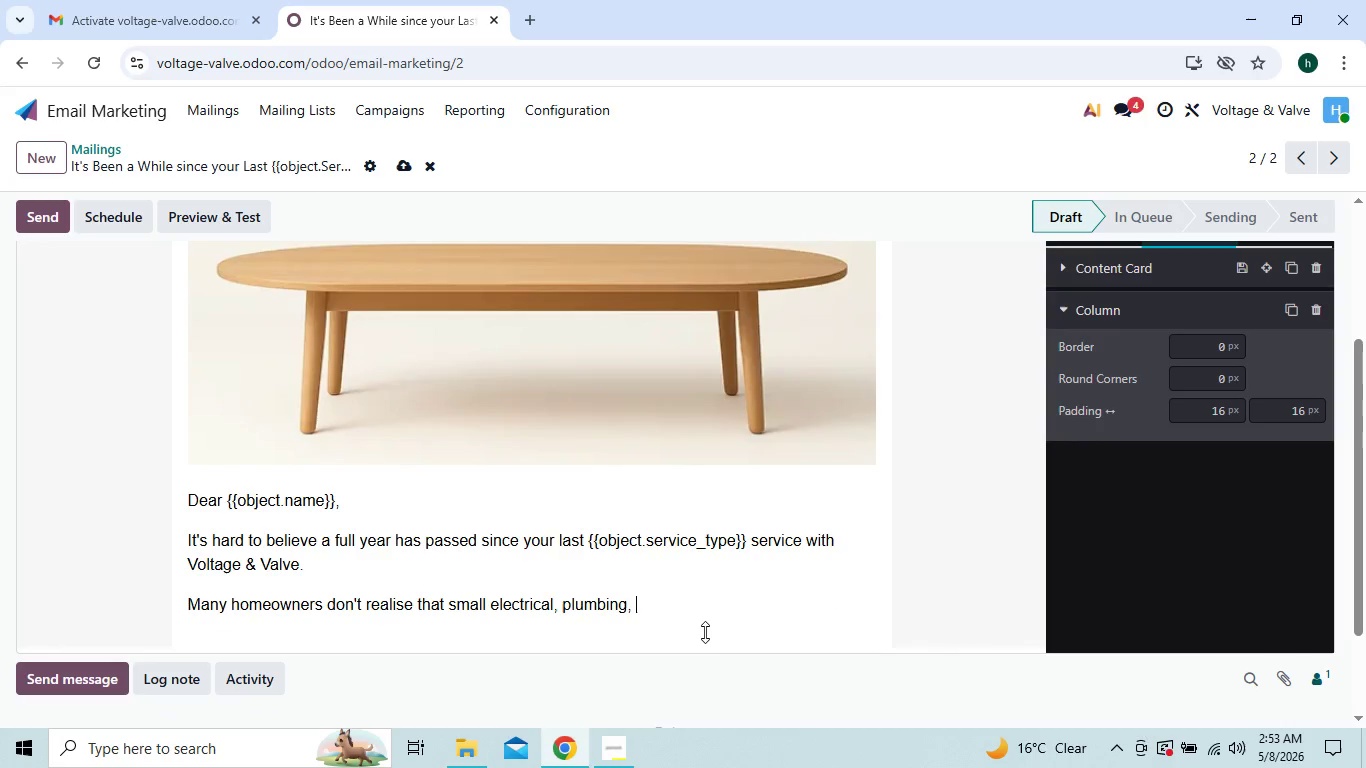 
key(Backspace)
 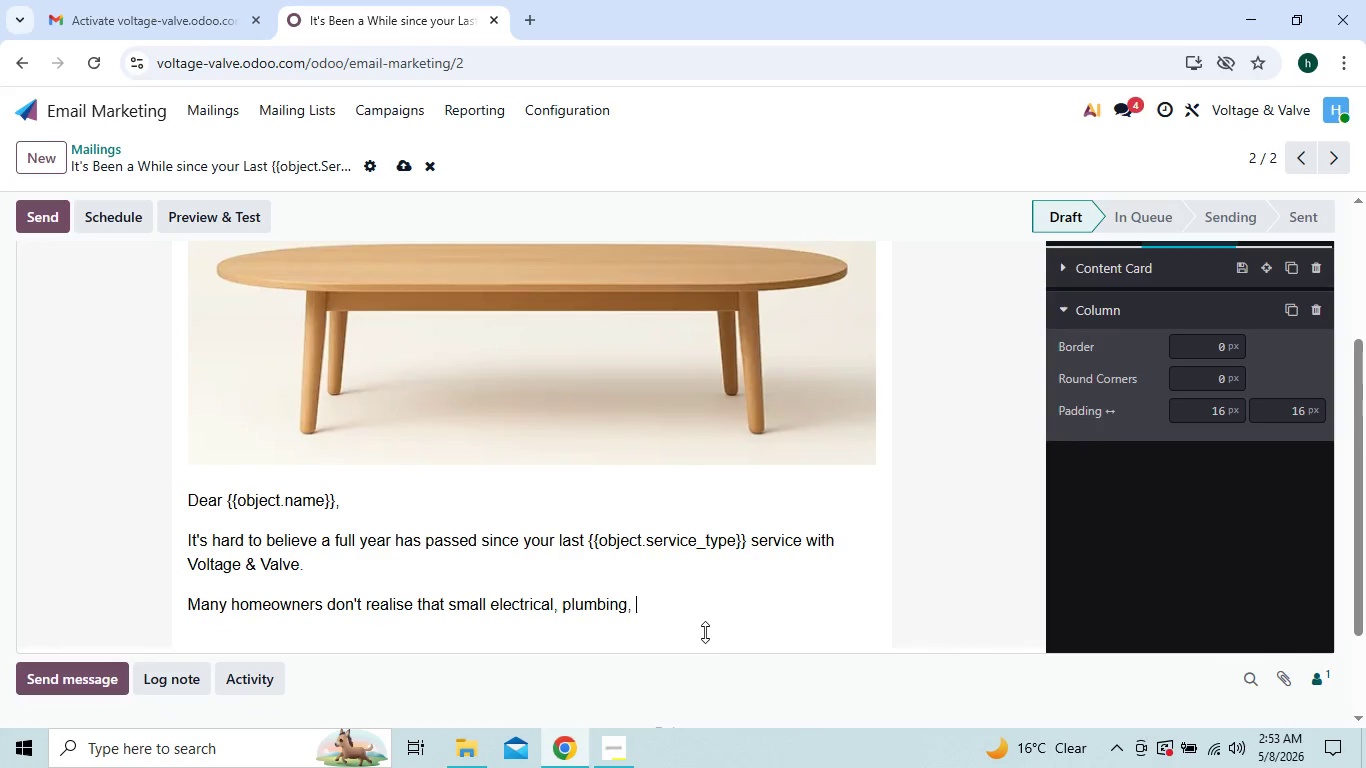 
key(Backspace)
 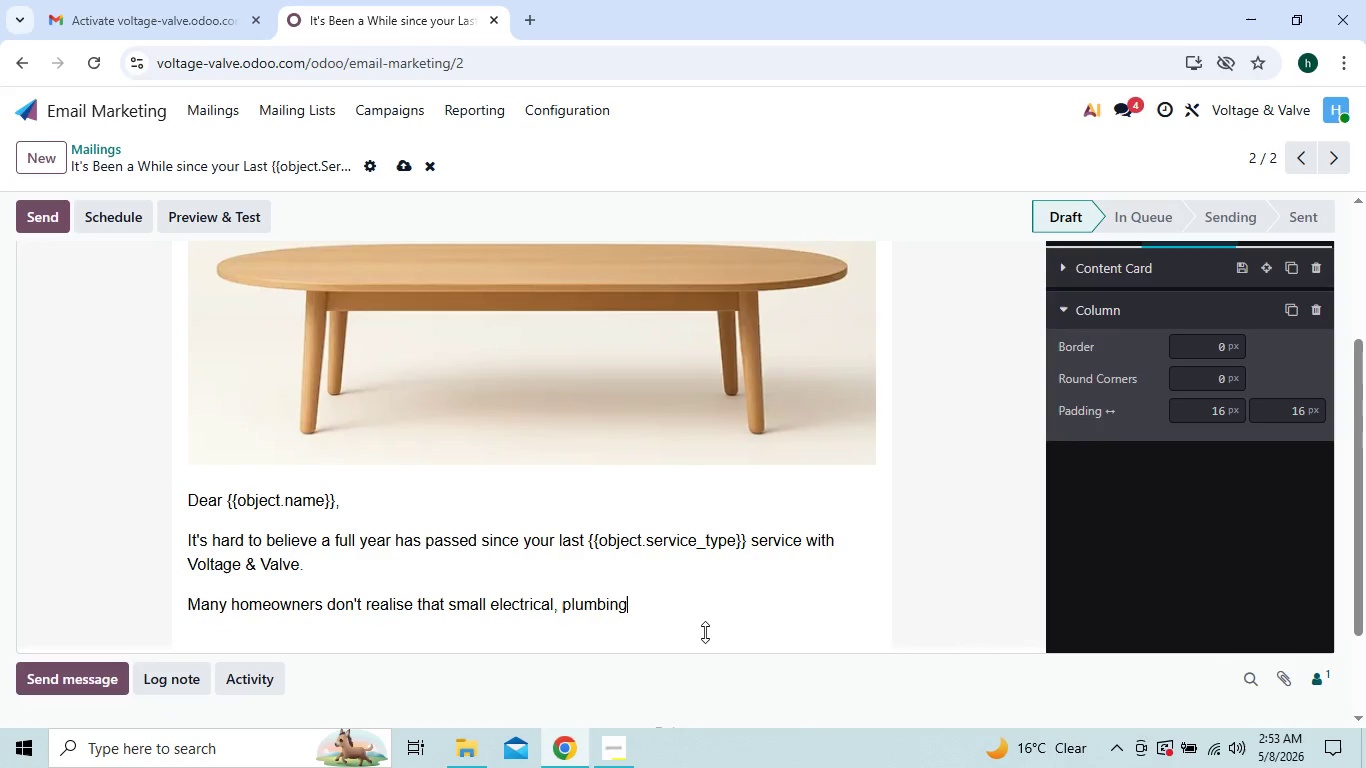 
key(Backspace)
 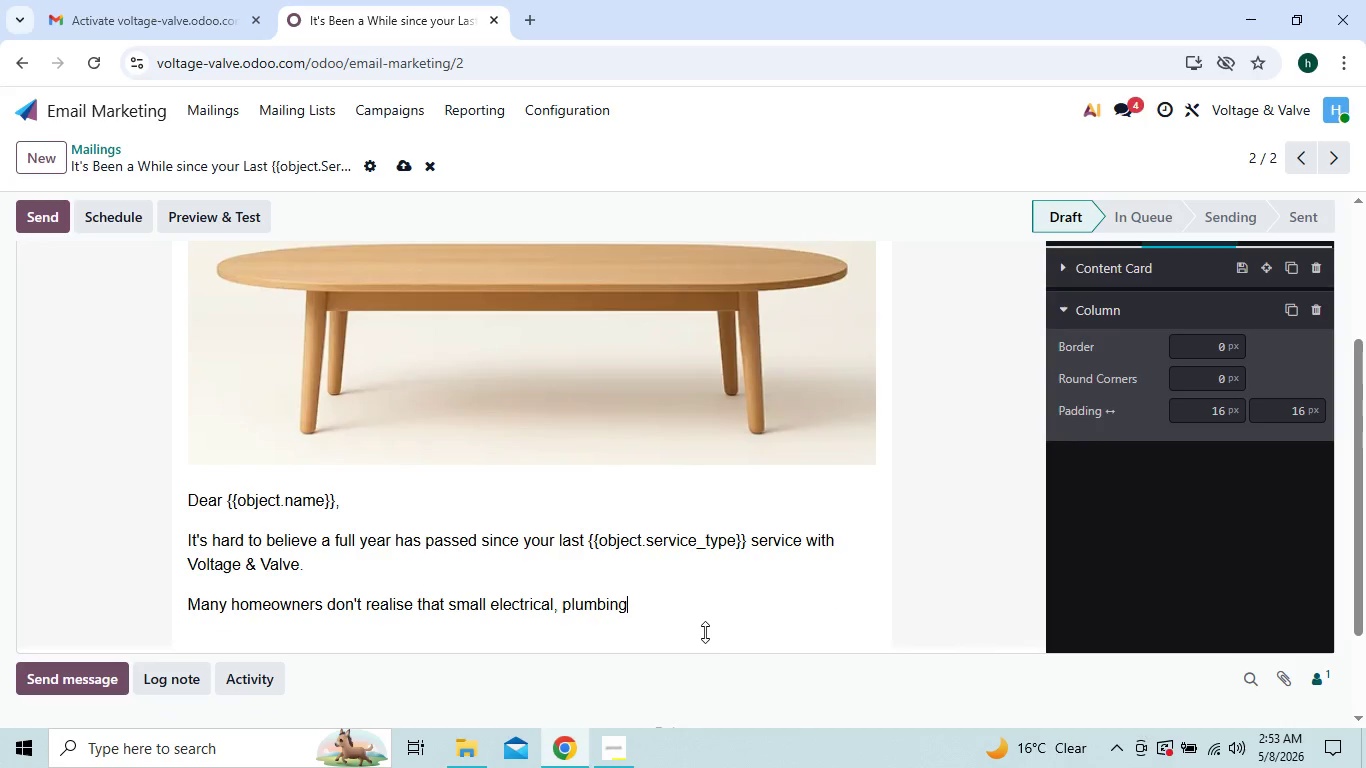 
key(Backspace)
 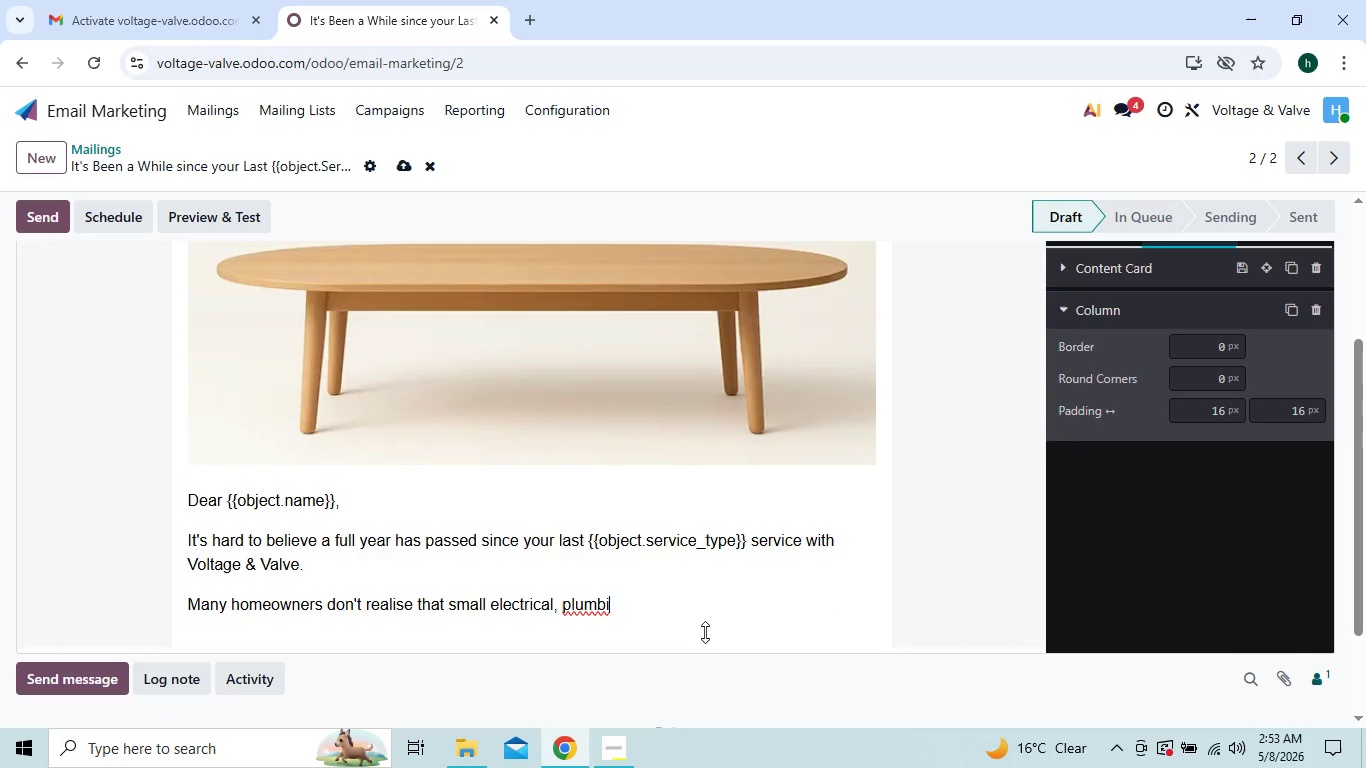 
key(Backspace)
 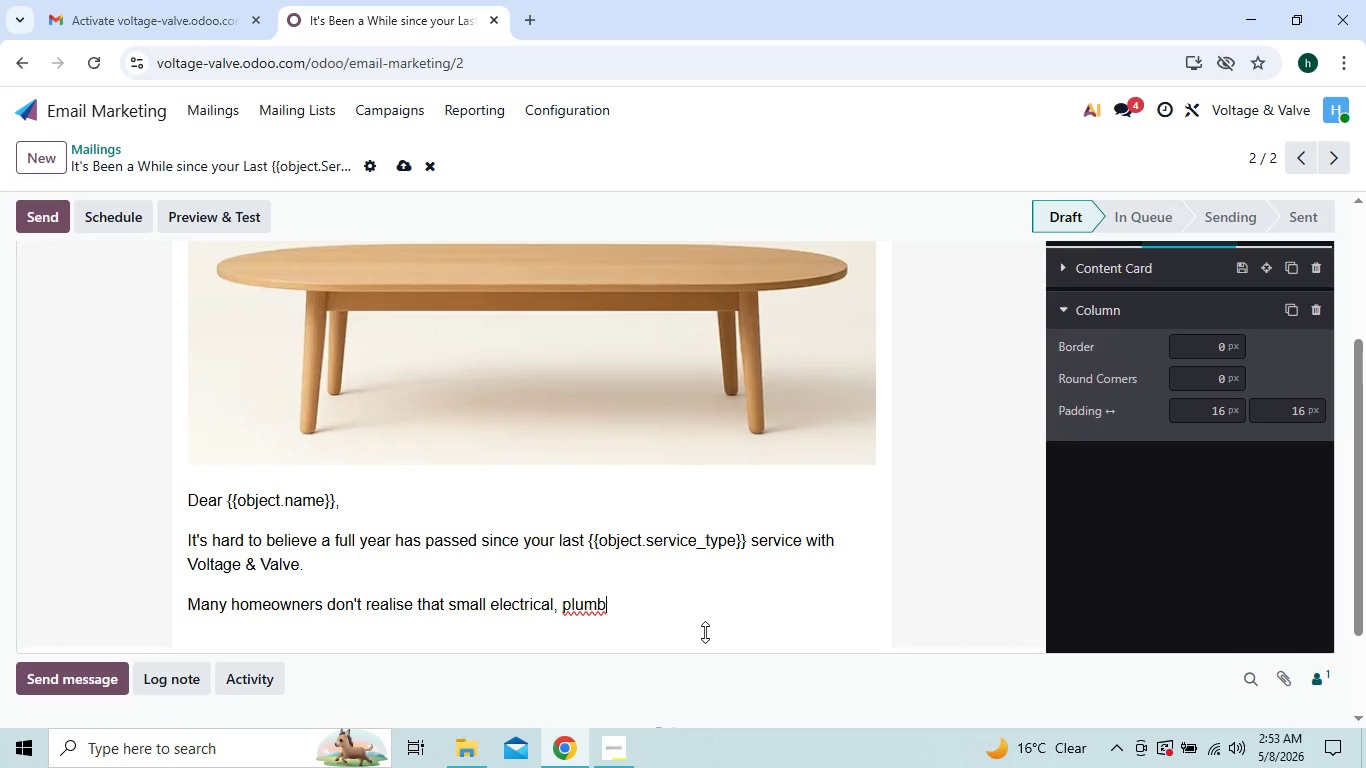 
key(Backspace)
 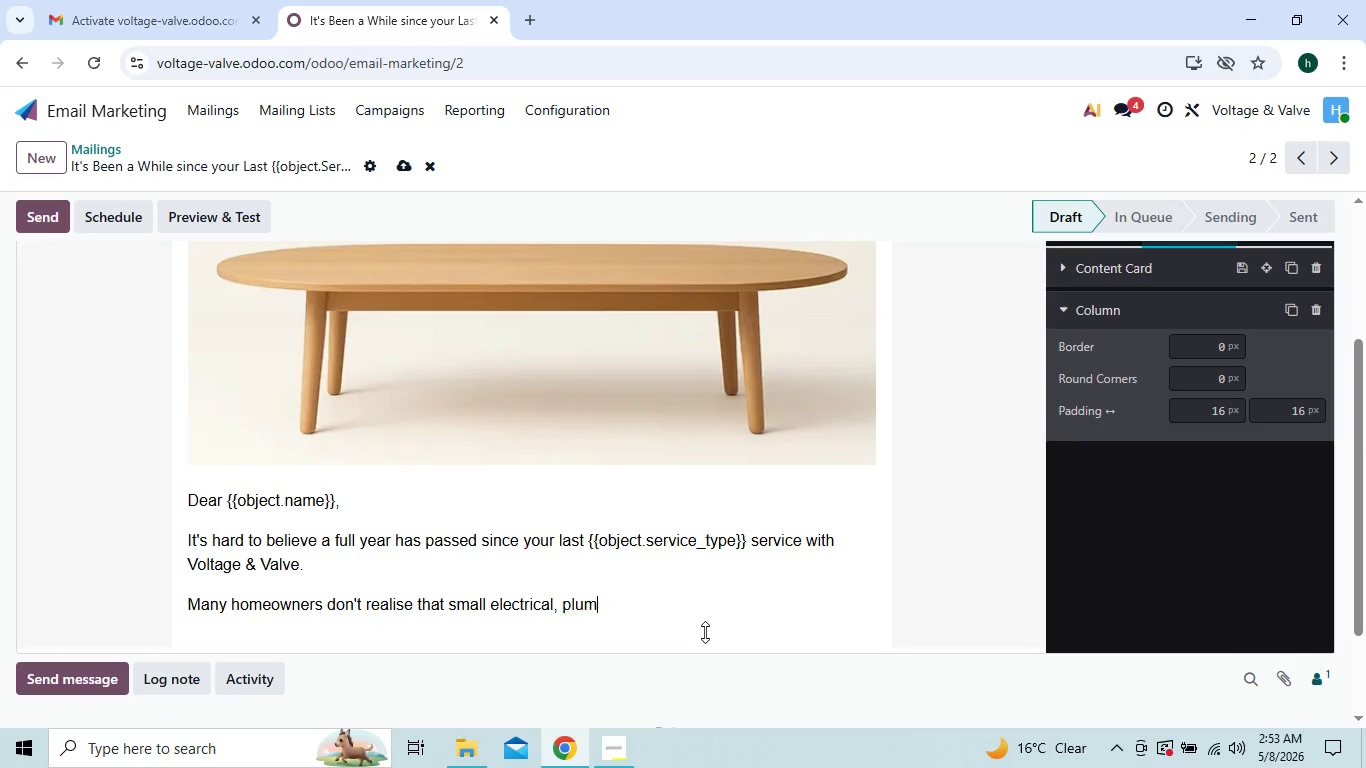 
key(Backspace)
 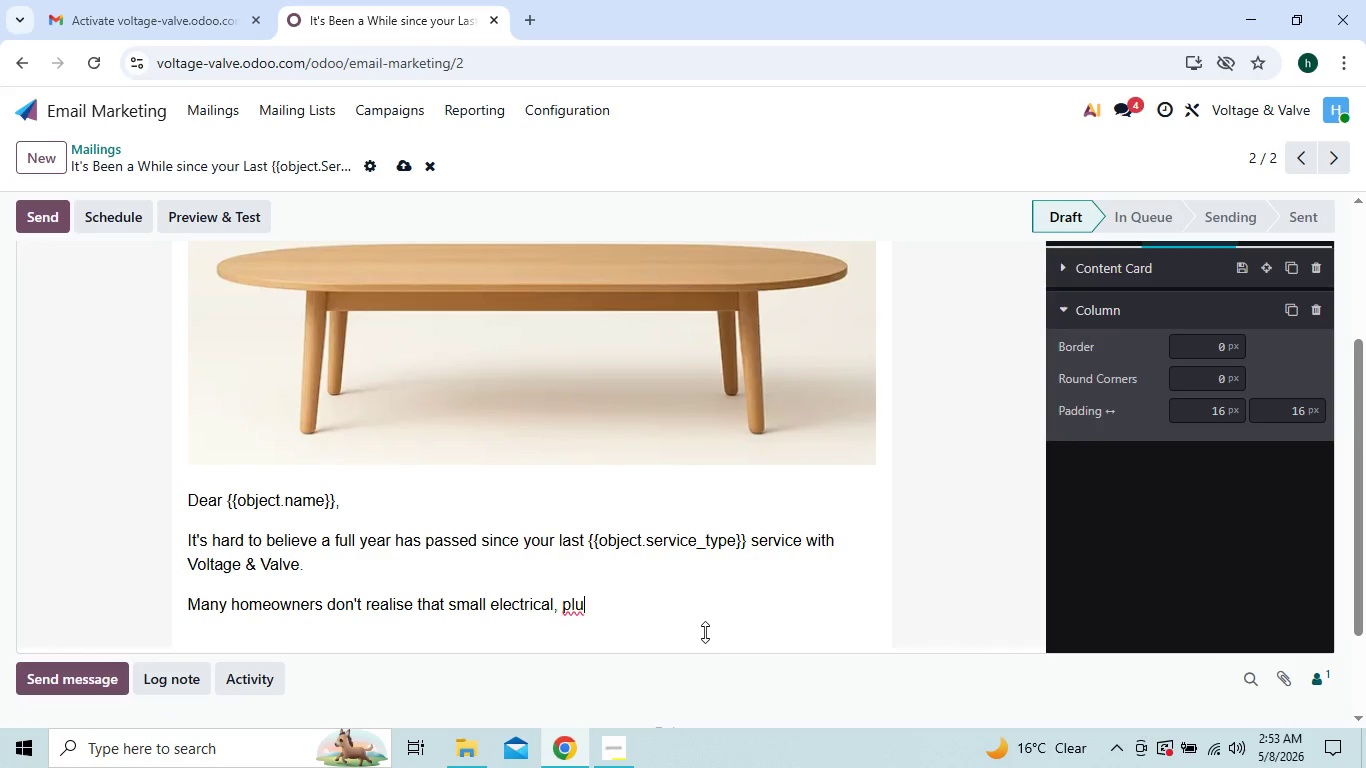 
key(Backspace)
 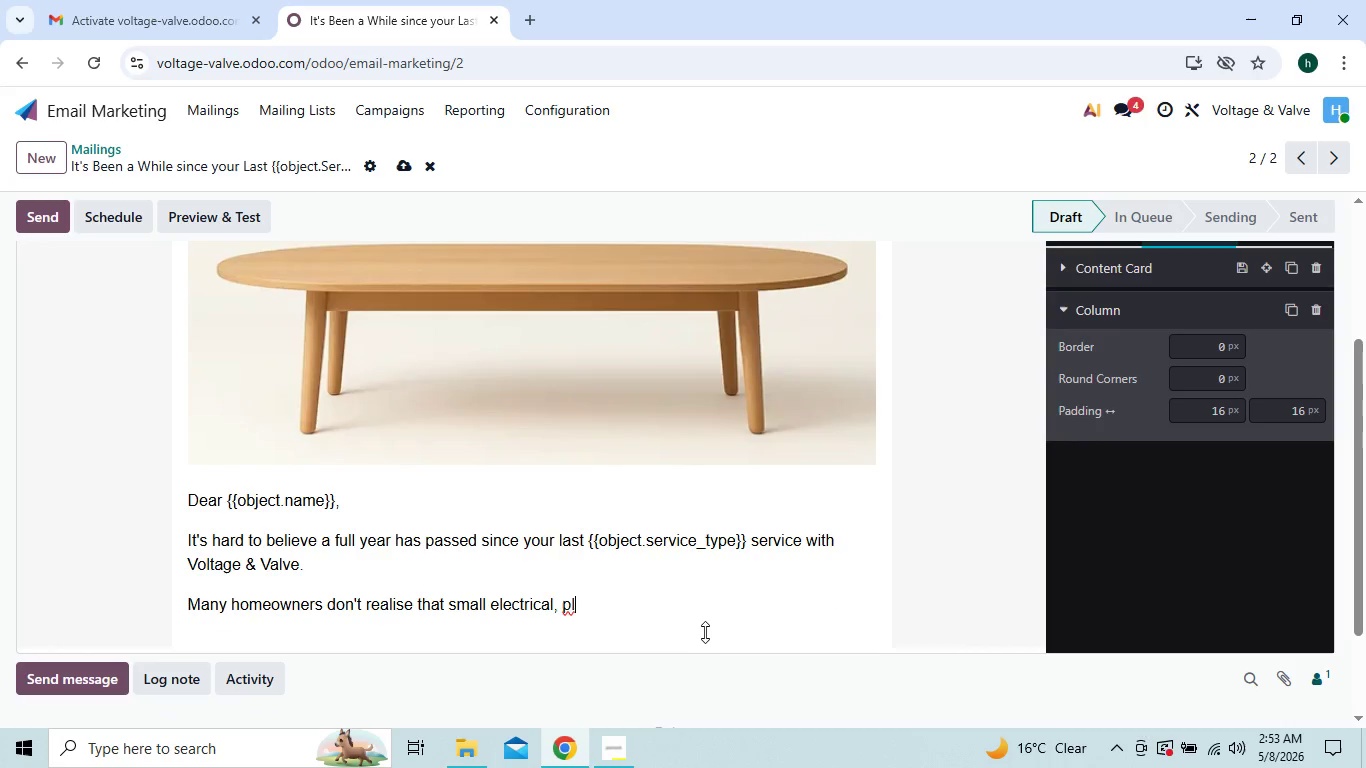 
key(Backspace)
 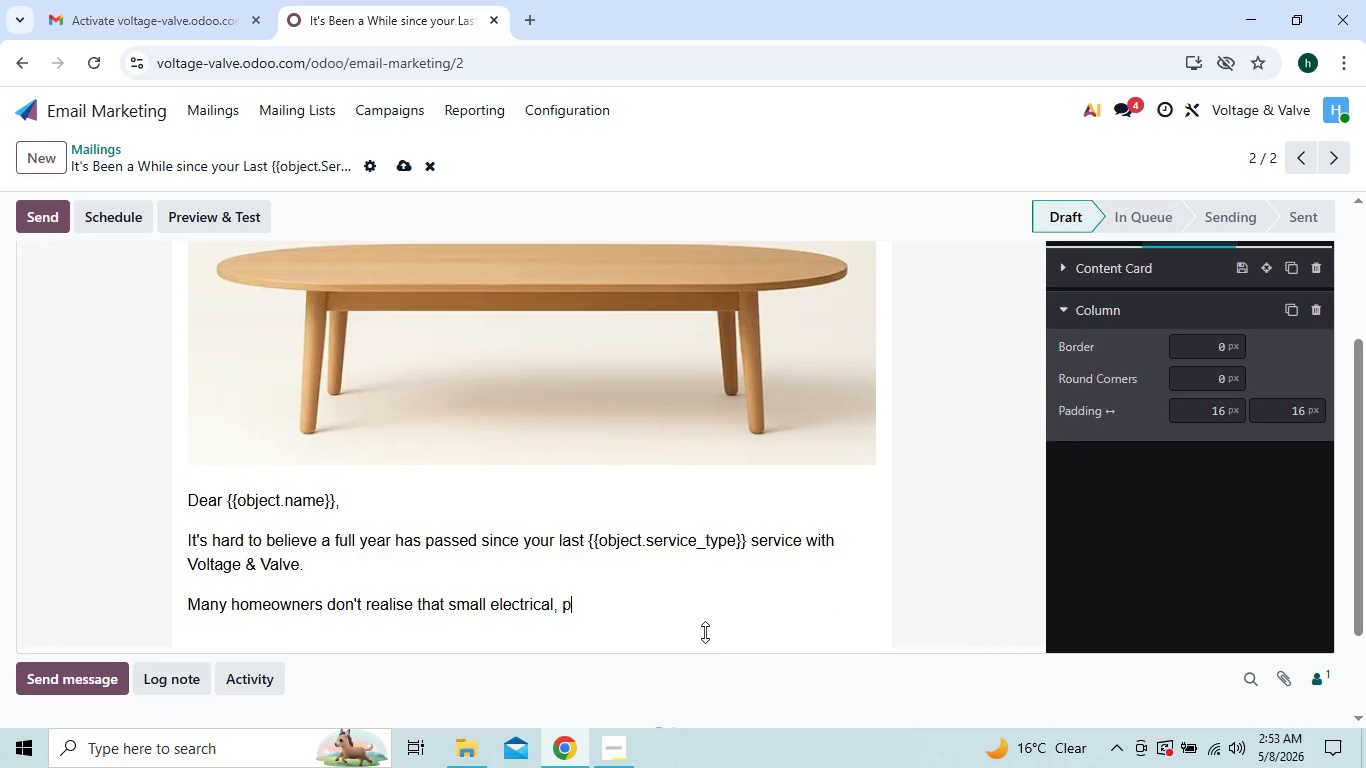 
key(Backspace)
 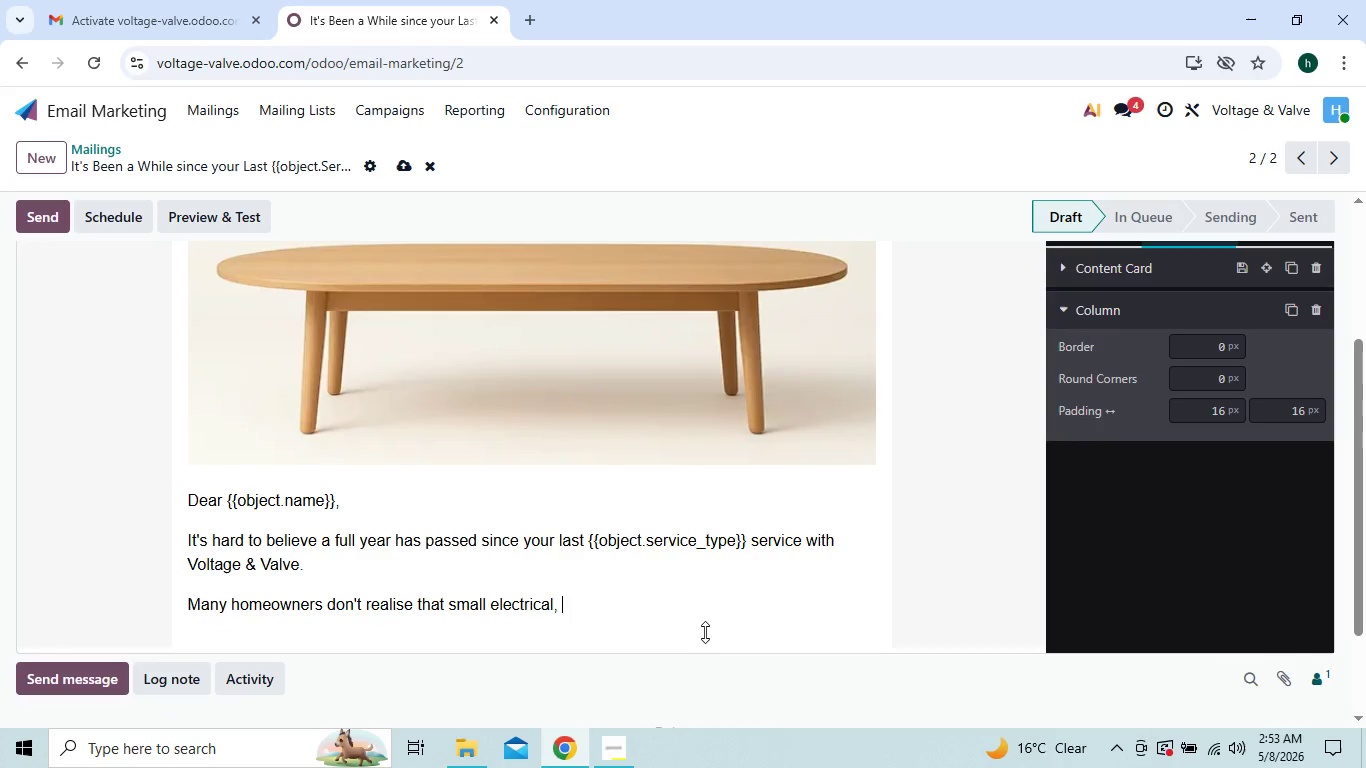 
key(Backspace)
 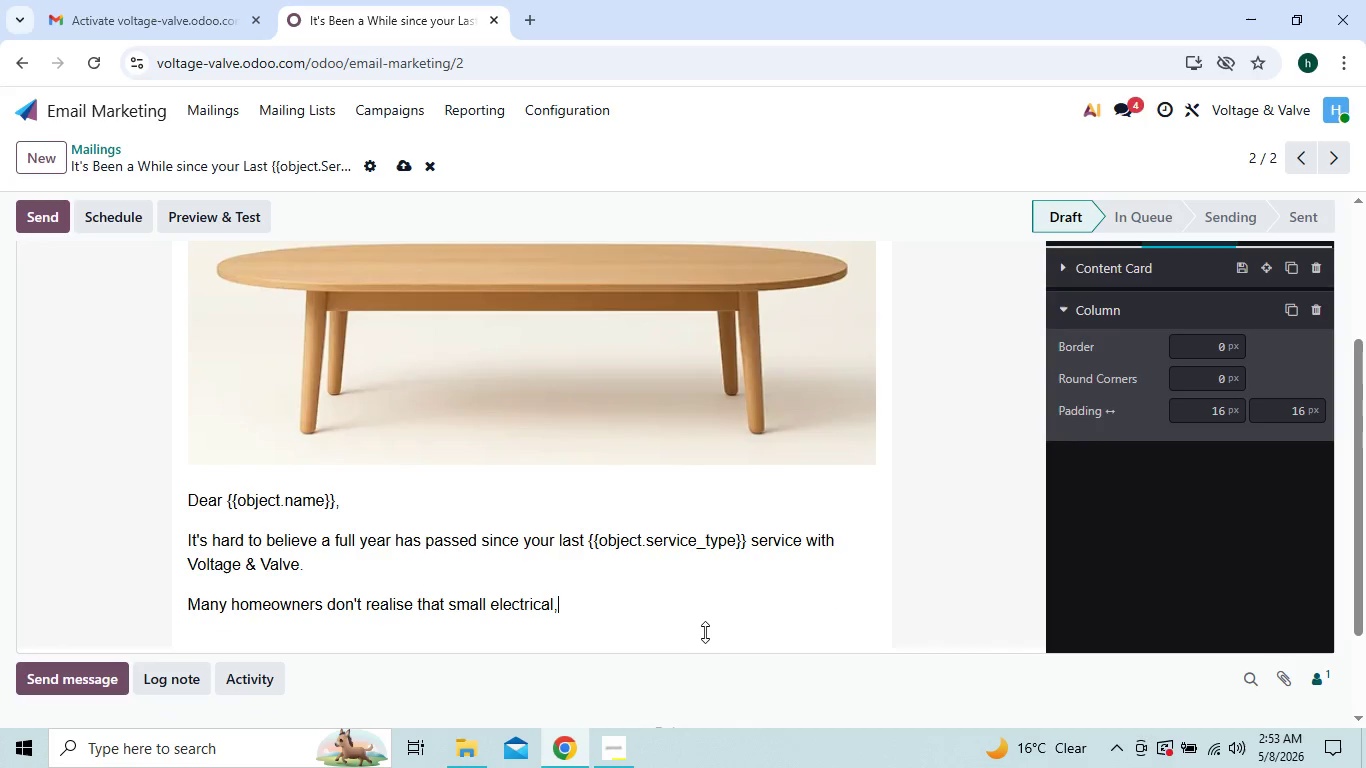 
key(Backspace)
 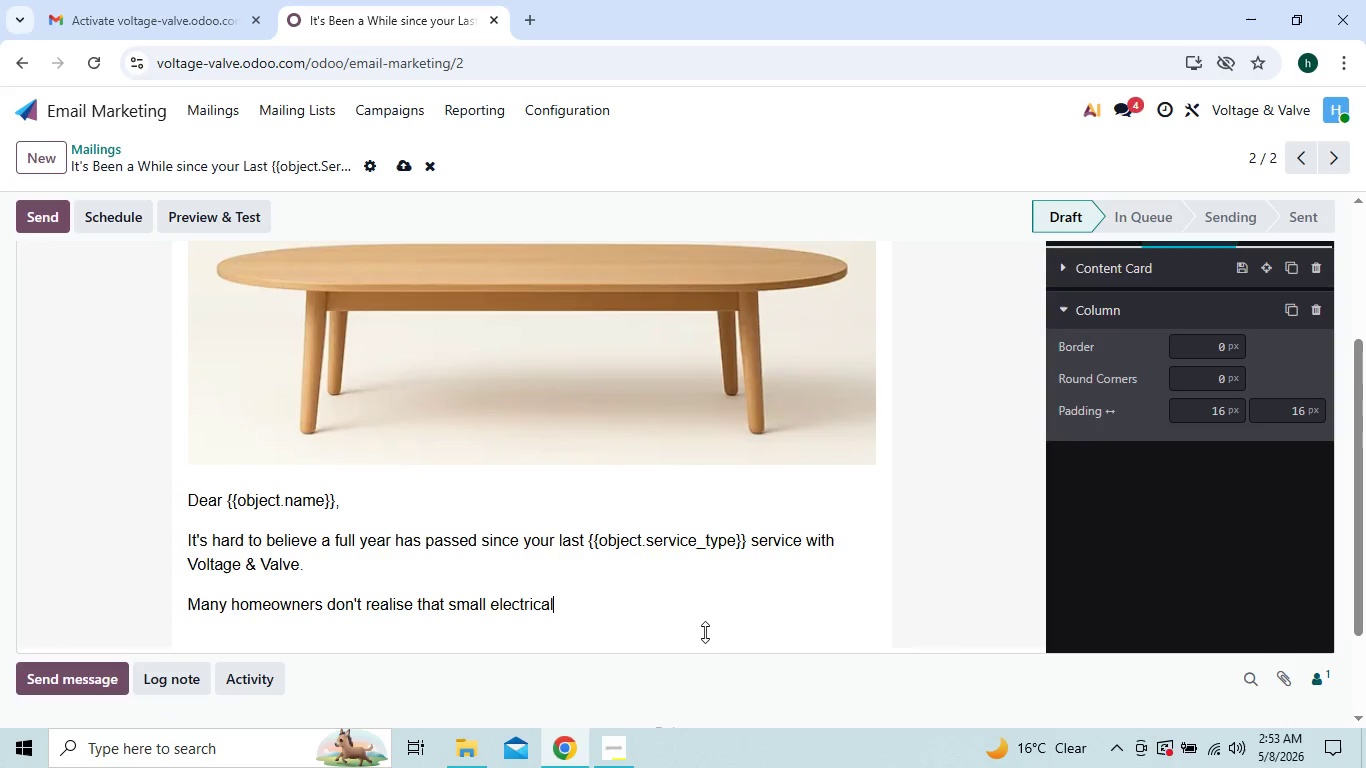 
key(Backspace)
 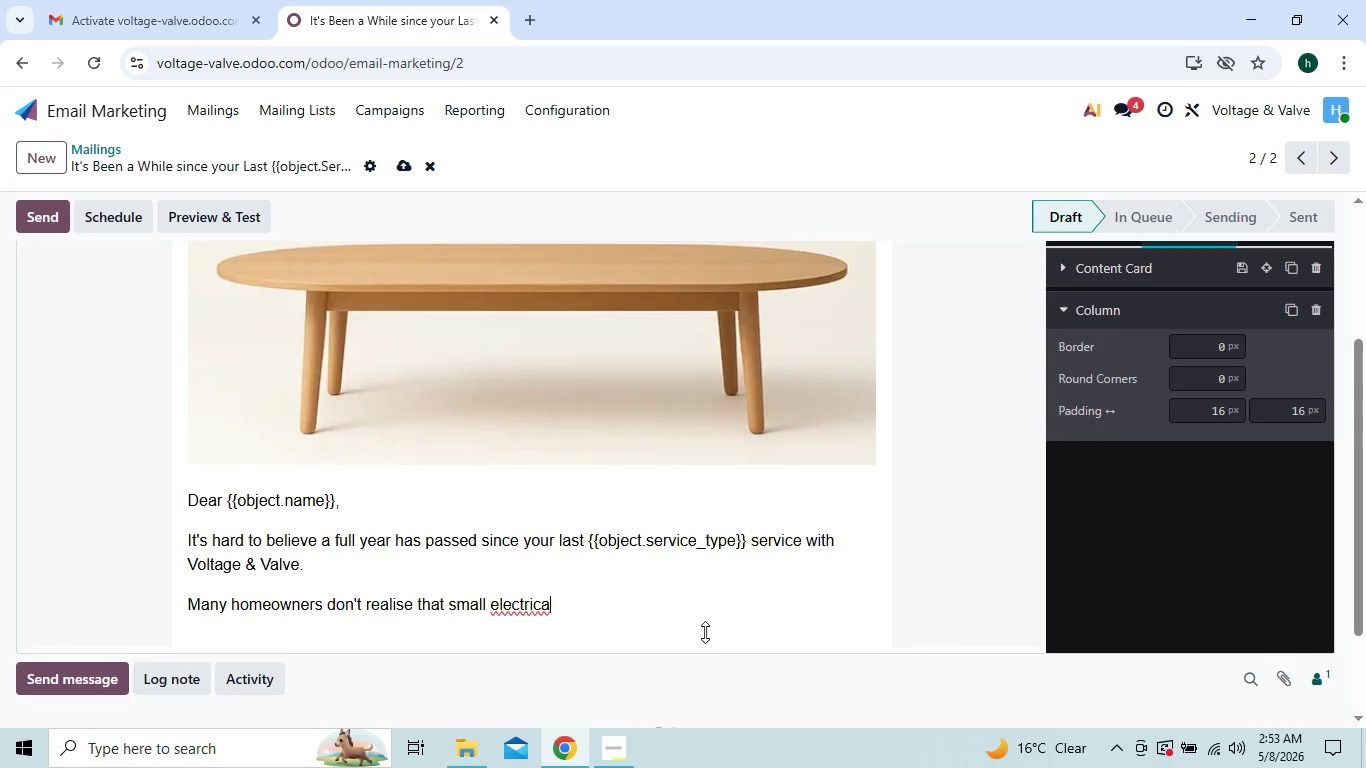 
key(Backspace)
 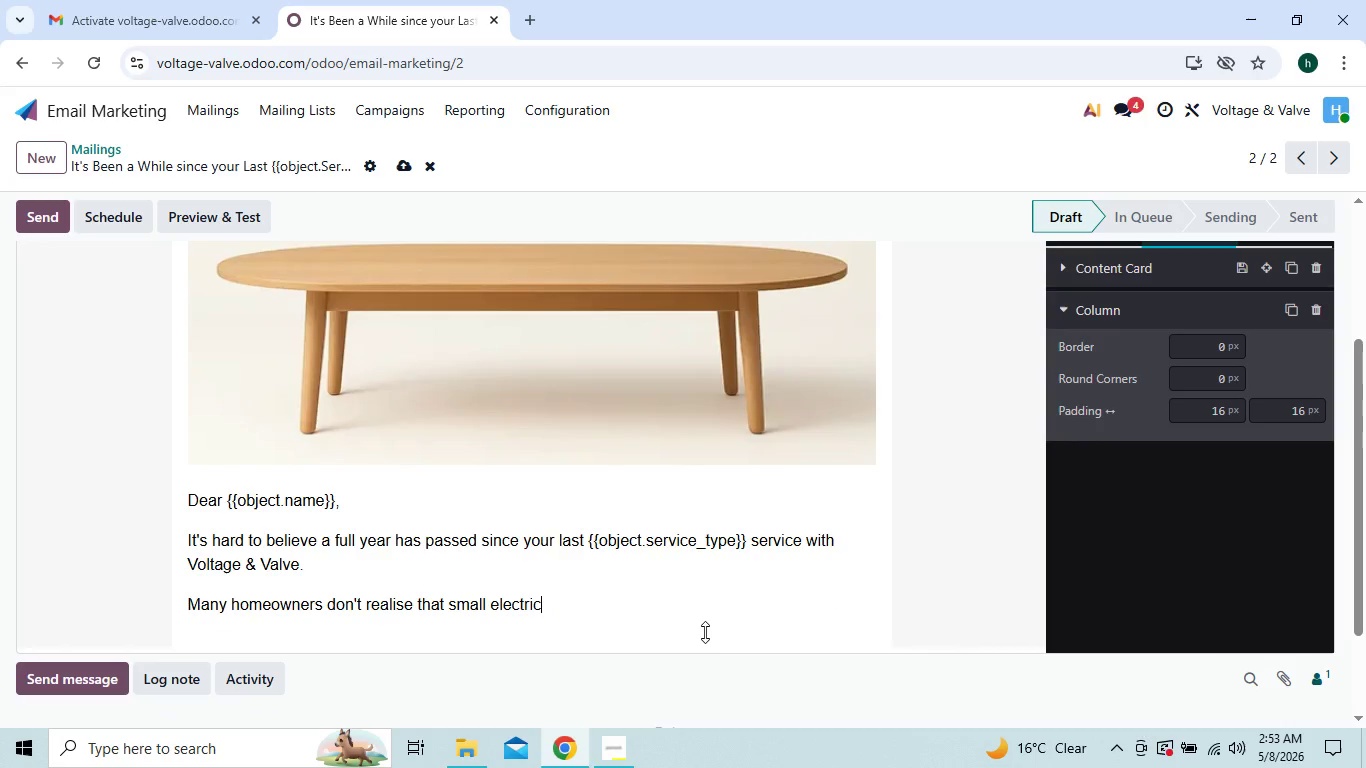 
key(Backspace)
 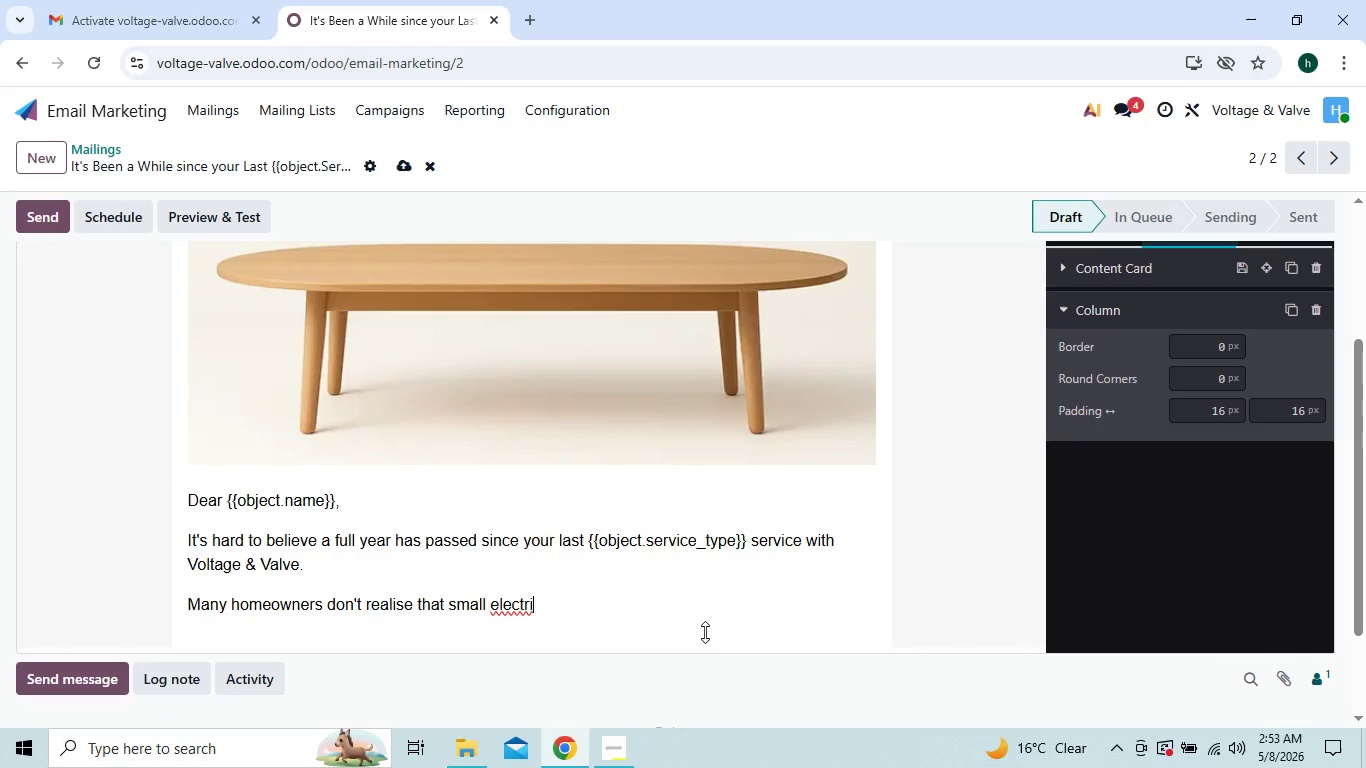 
key(Backspace)
 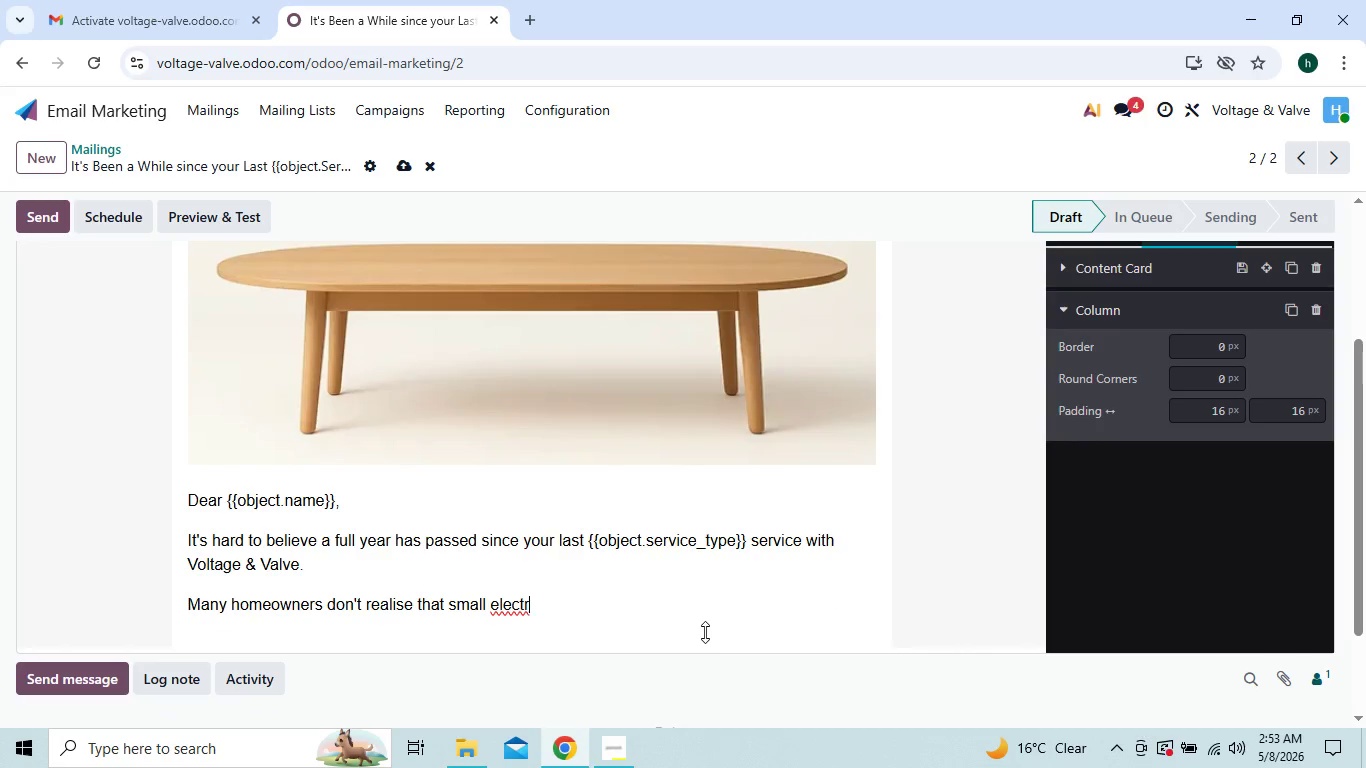 
key(Backspace)
 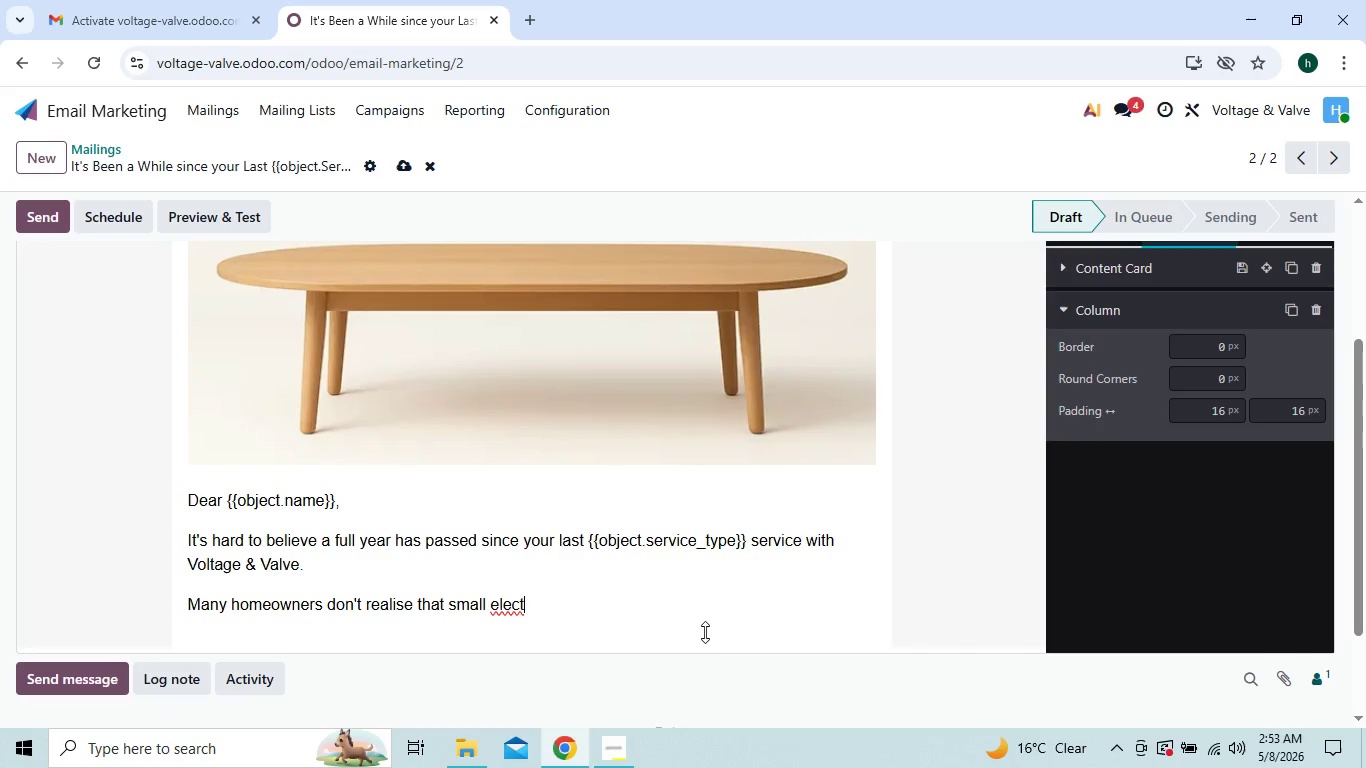 
key(Backspace)
 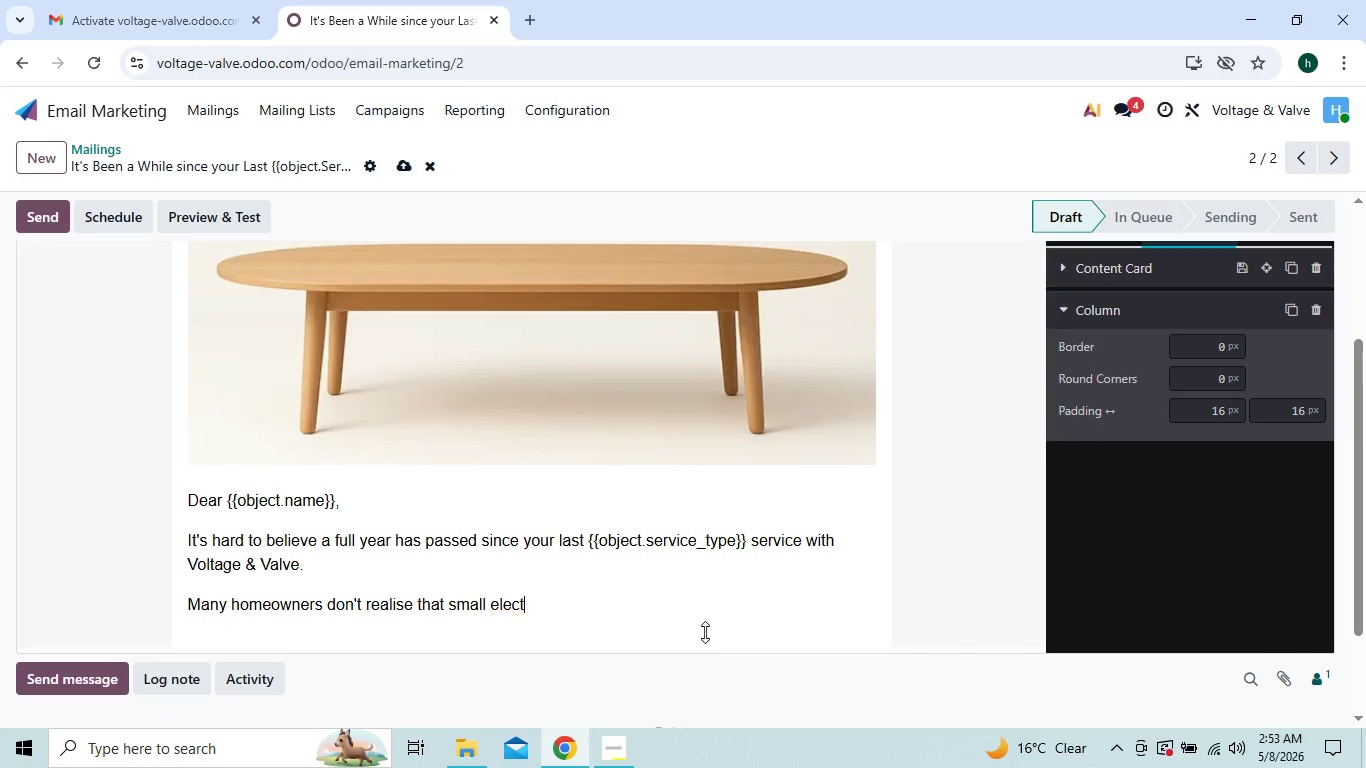 
key(Backspace)
 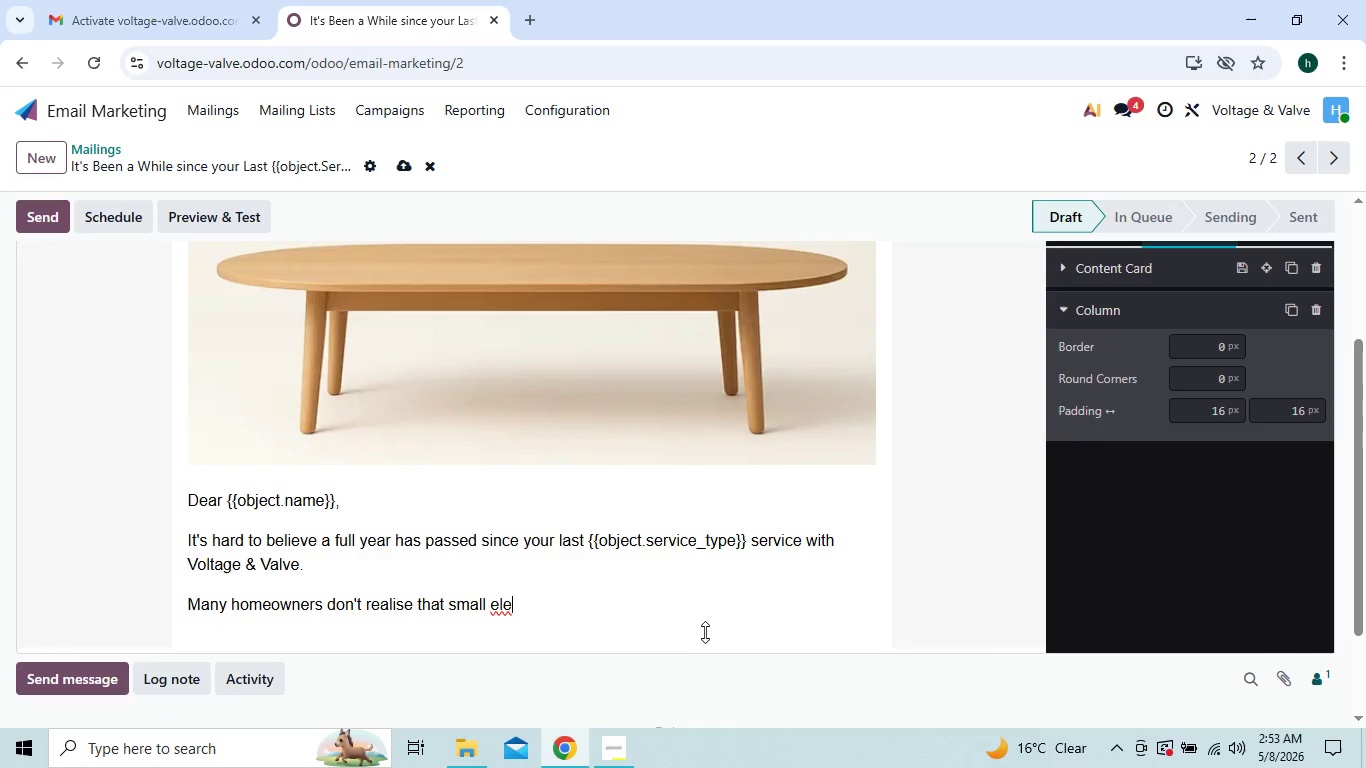 
key(Backspace)
 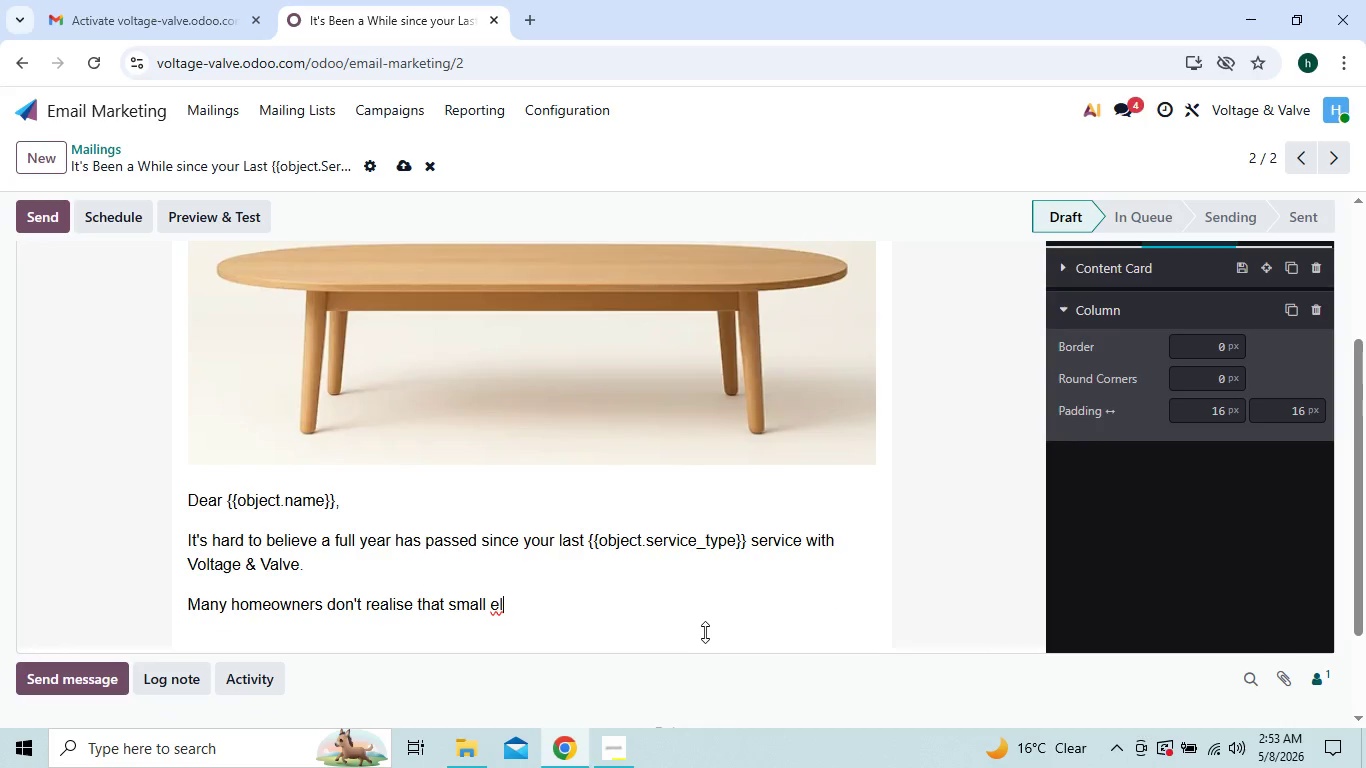 
key(Backspace)
 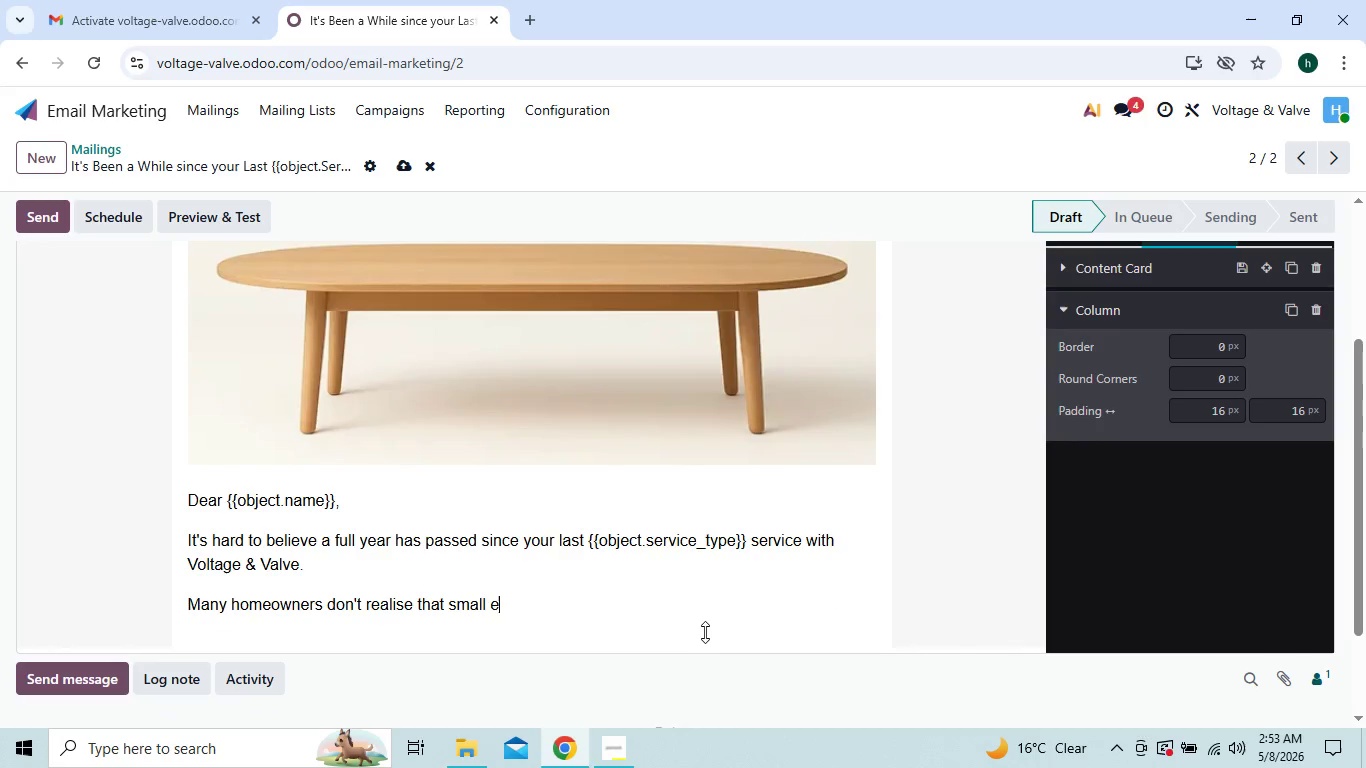 
key(Backspace)
 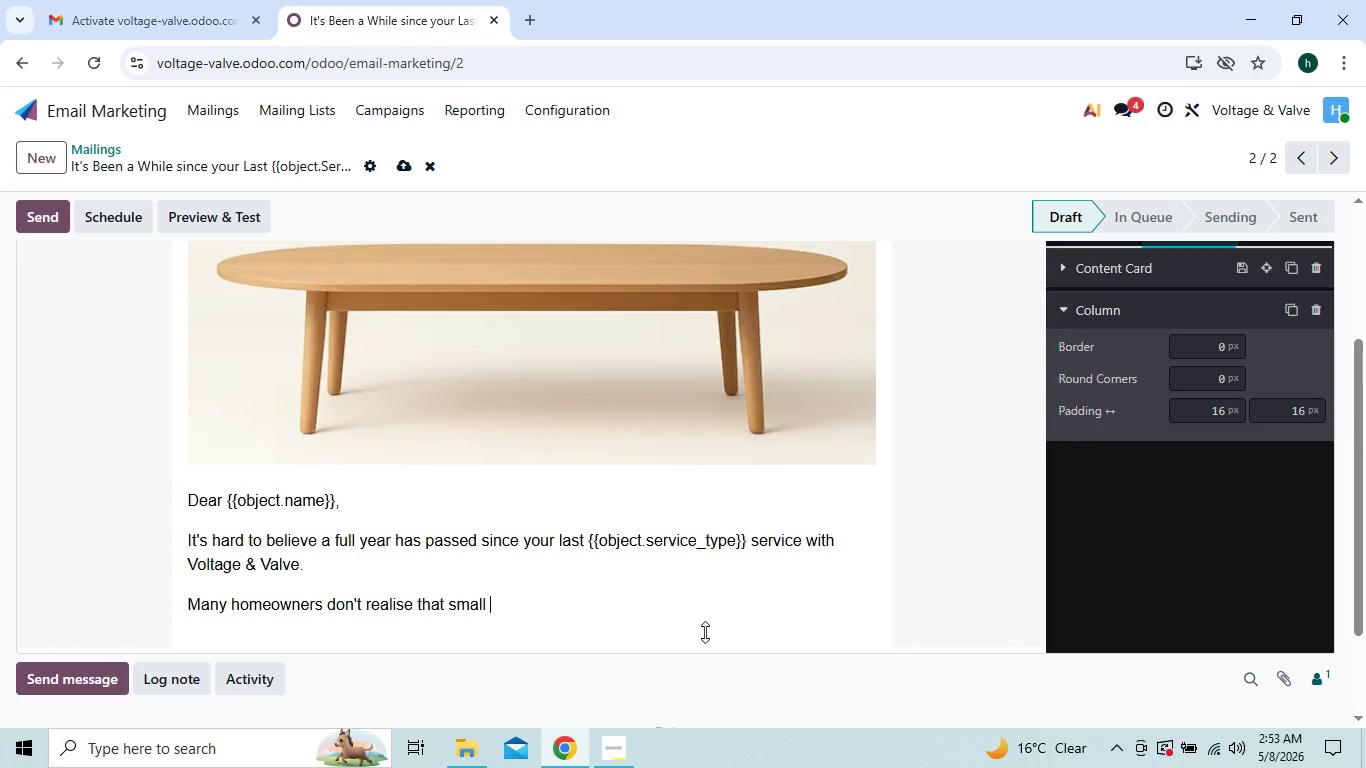 
key(Backspace)
 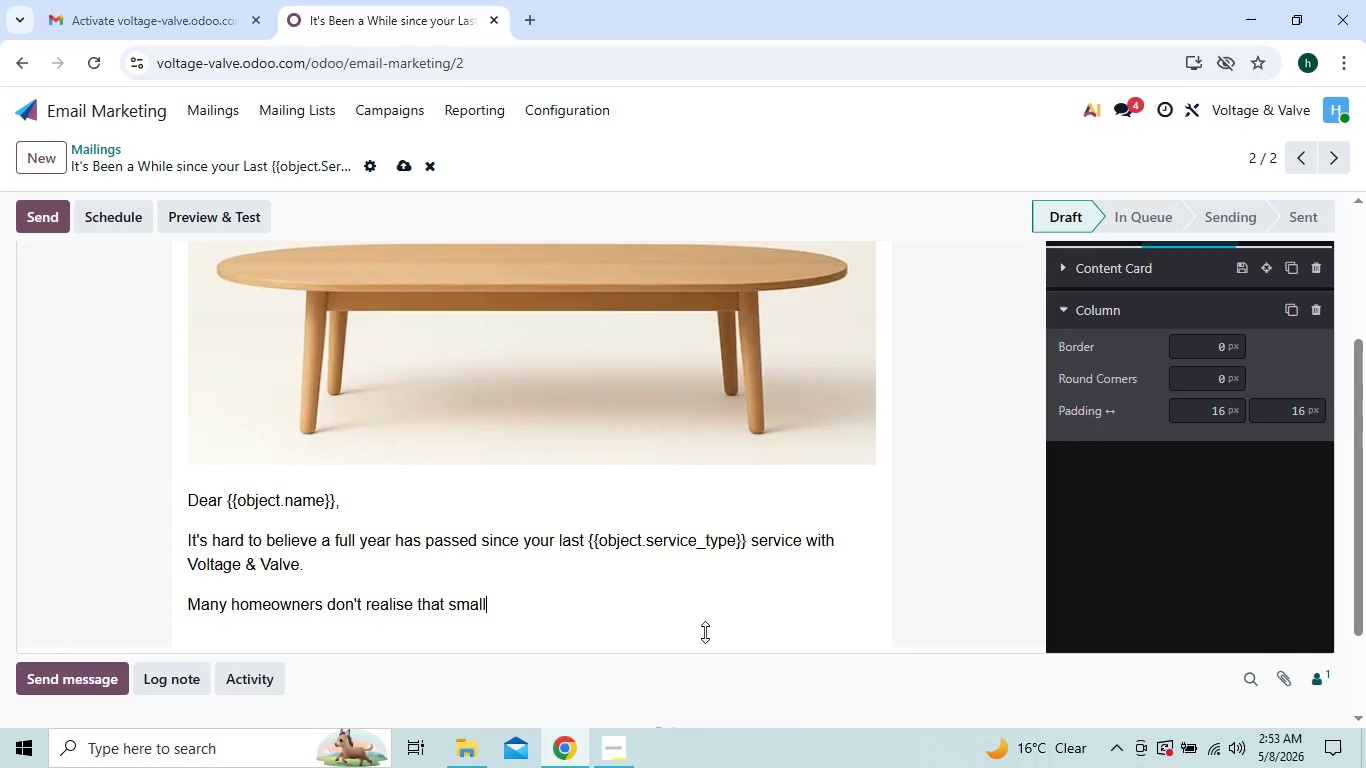 
key(Backspace)
 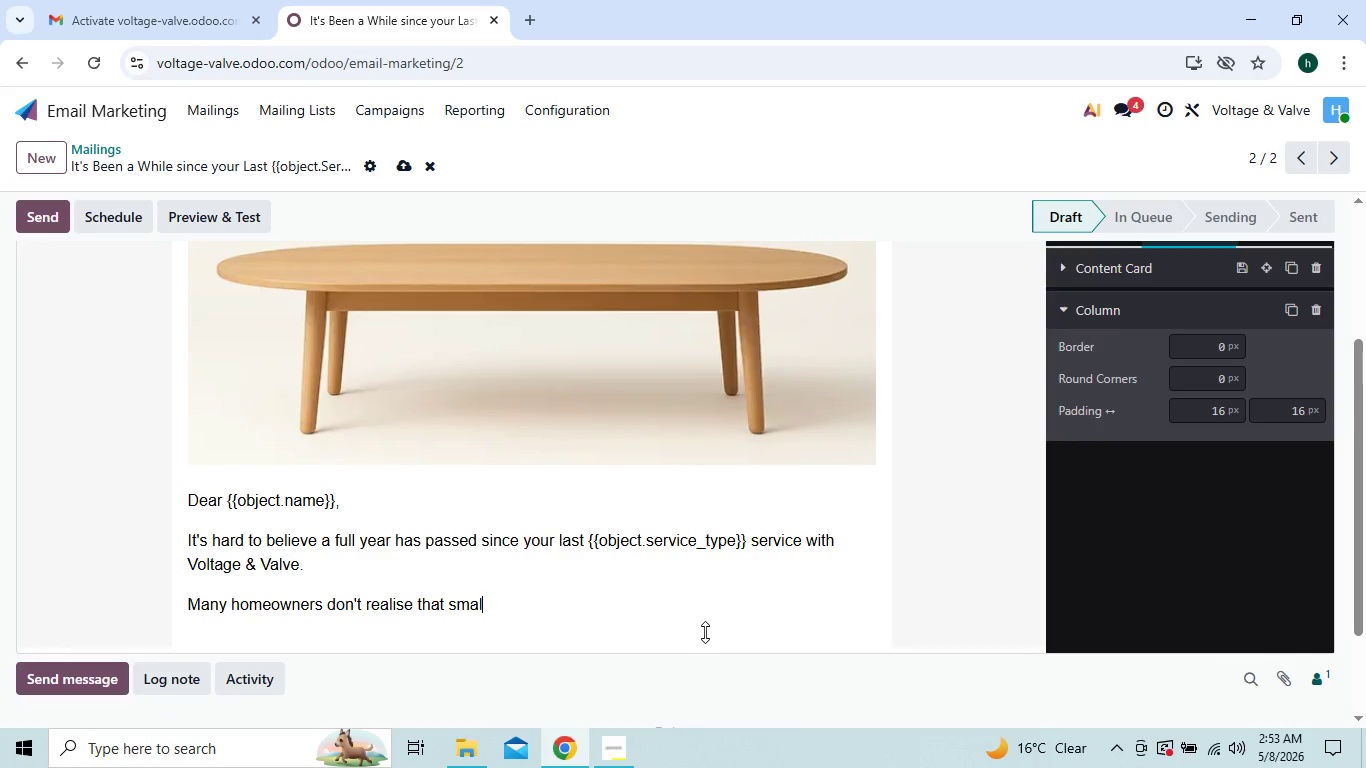 
key(Backspace)
 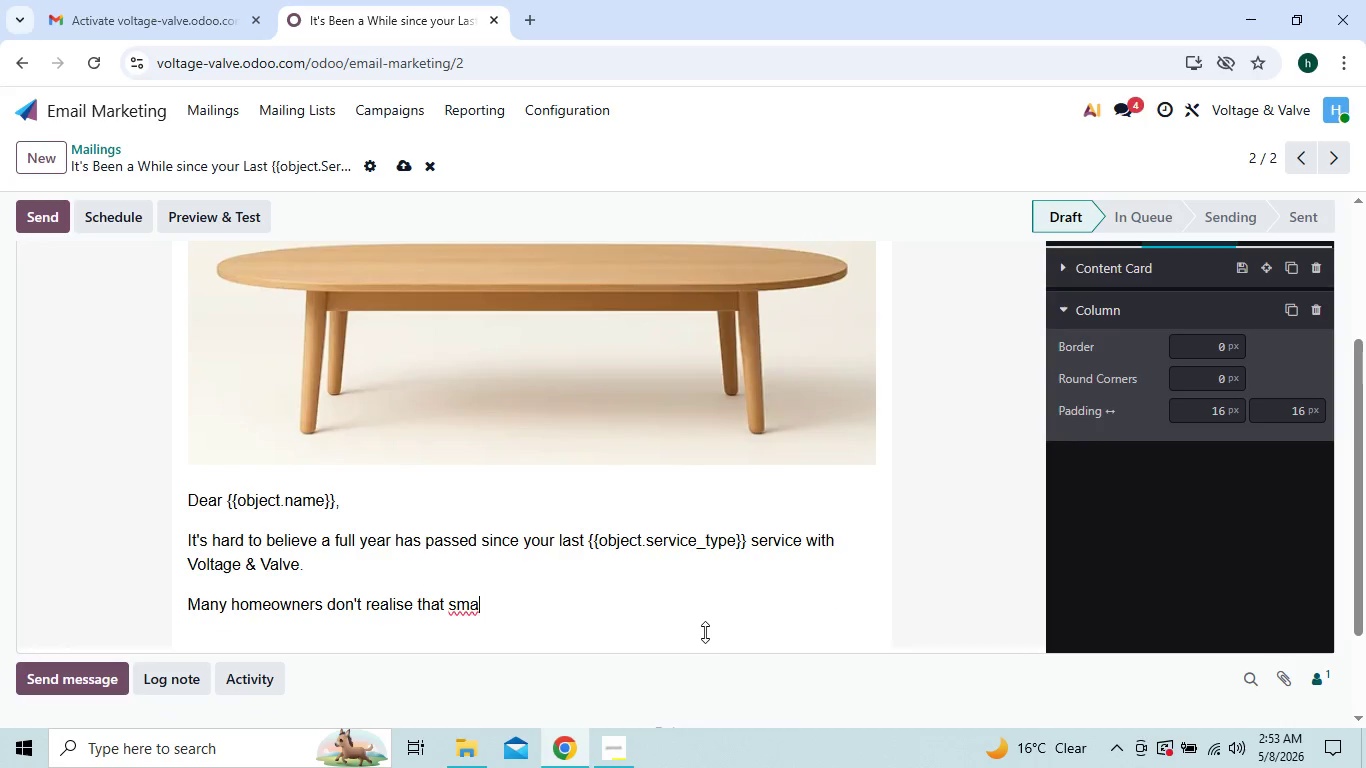 
key(Backspace)
 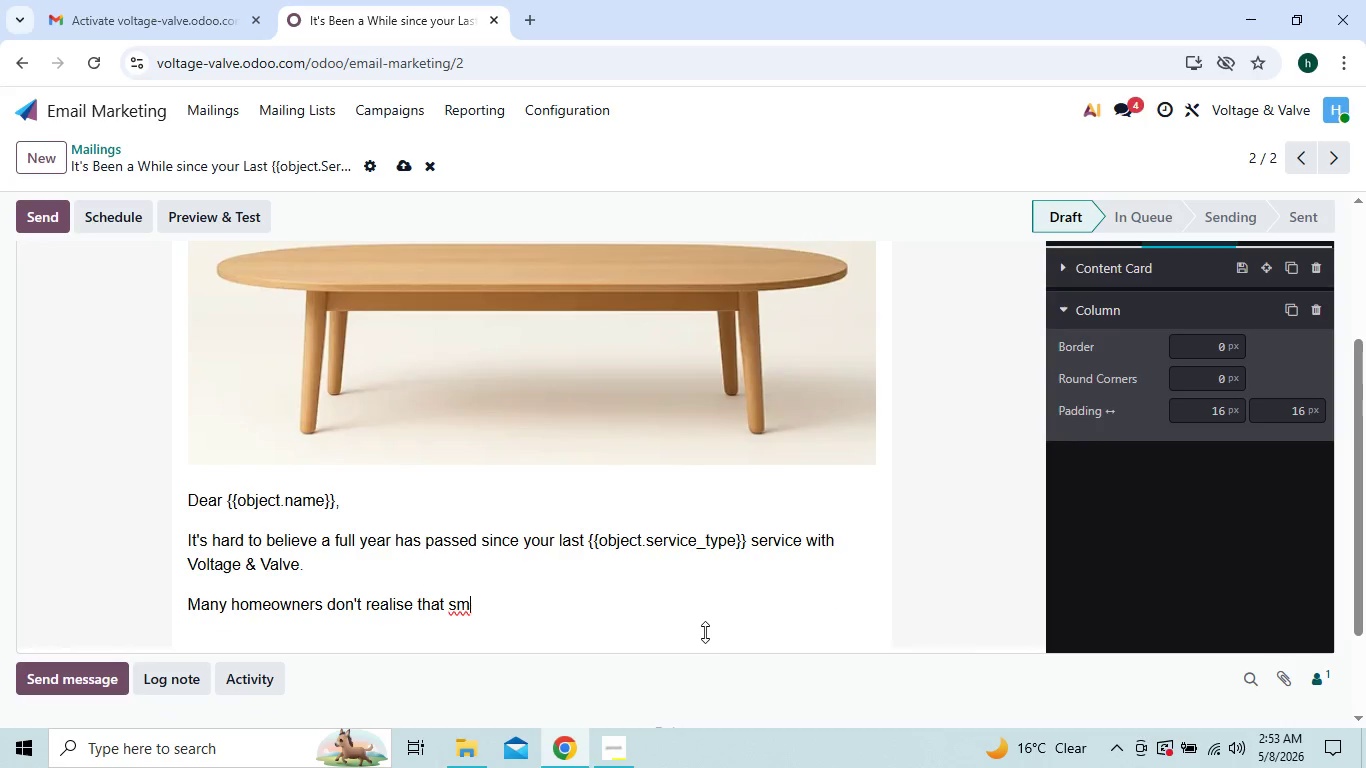 
key(Backspace)
 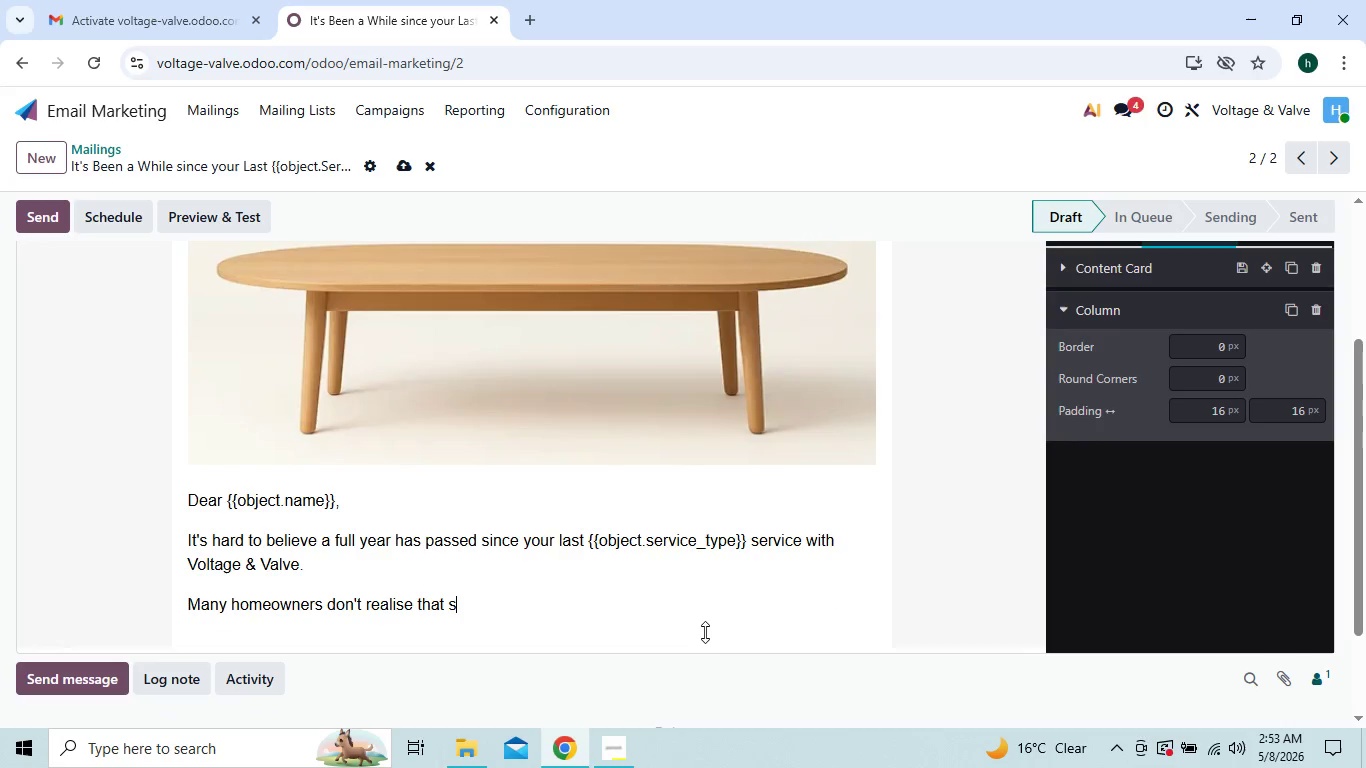 
key(Backspace)
 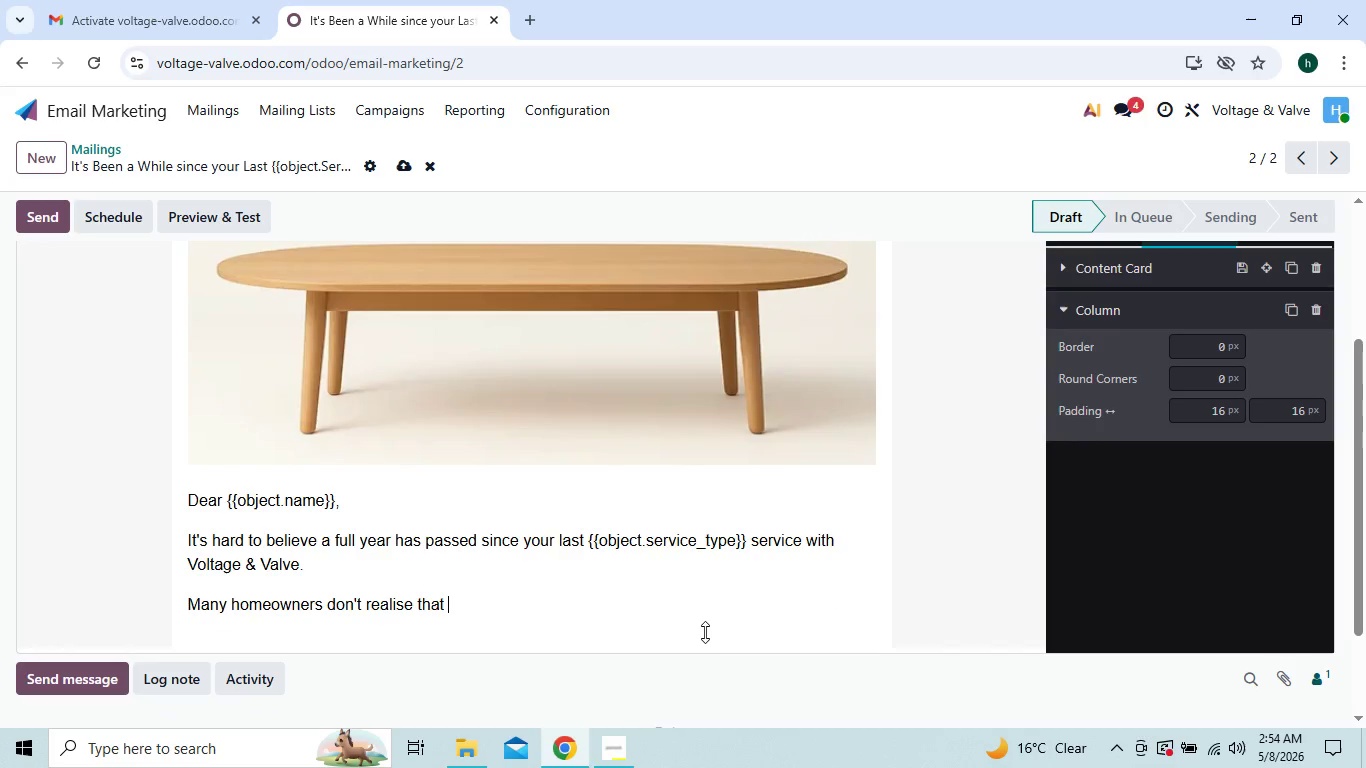 
key(Backspace)
 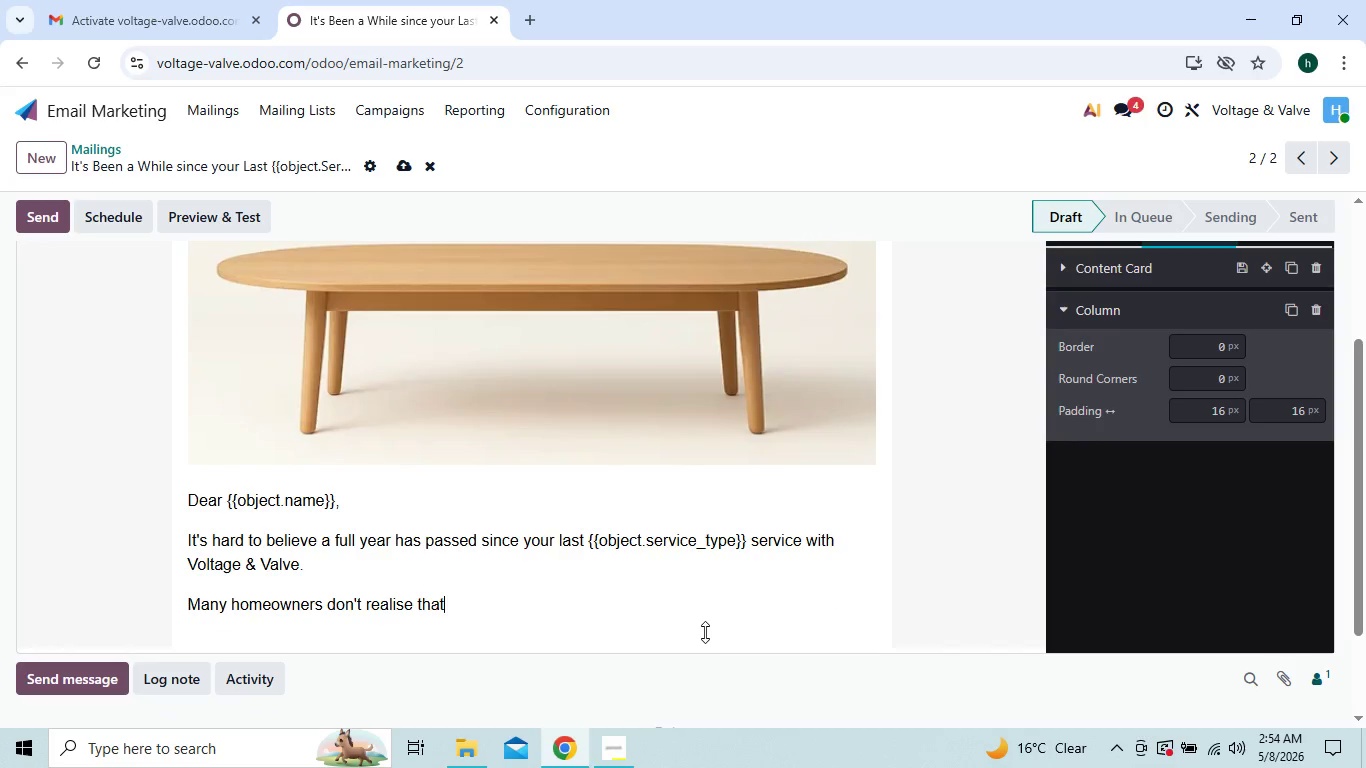 
key(Backspace)
 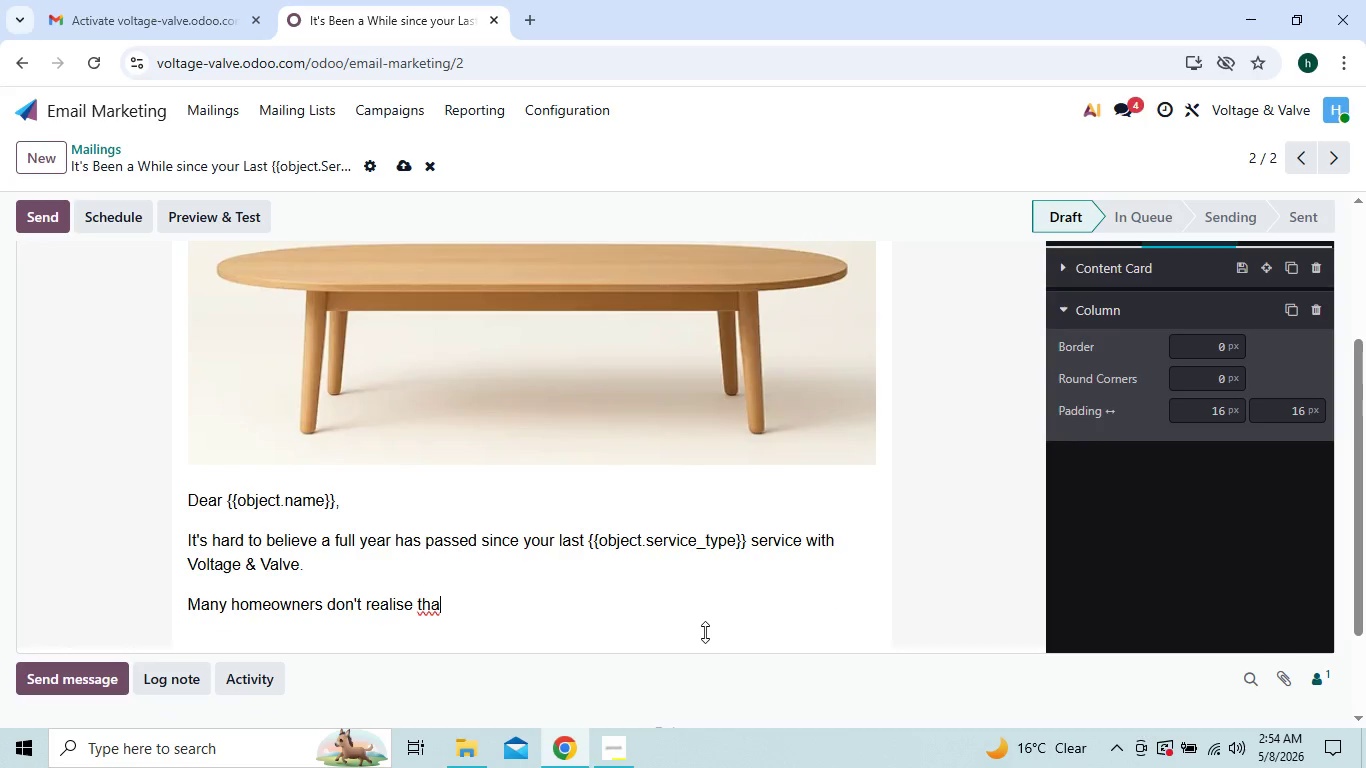 
key(Backspace)
 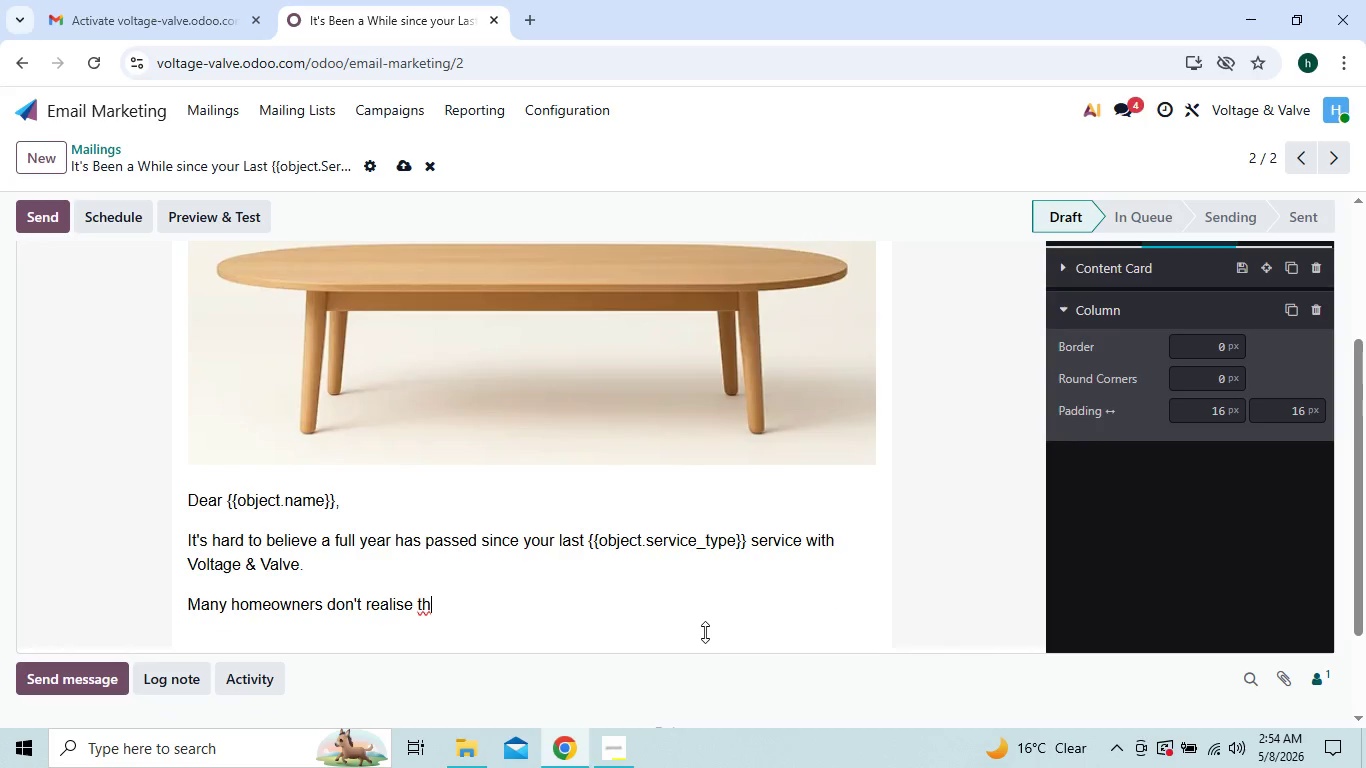 
key(Backspace)
 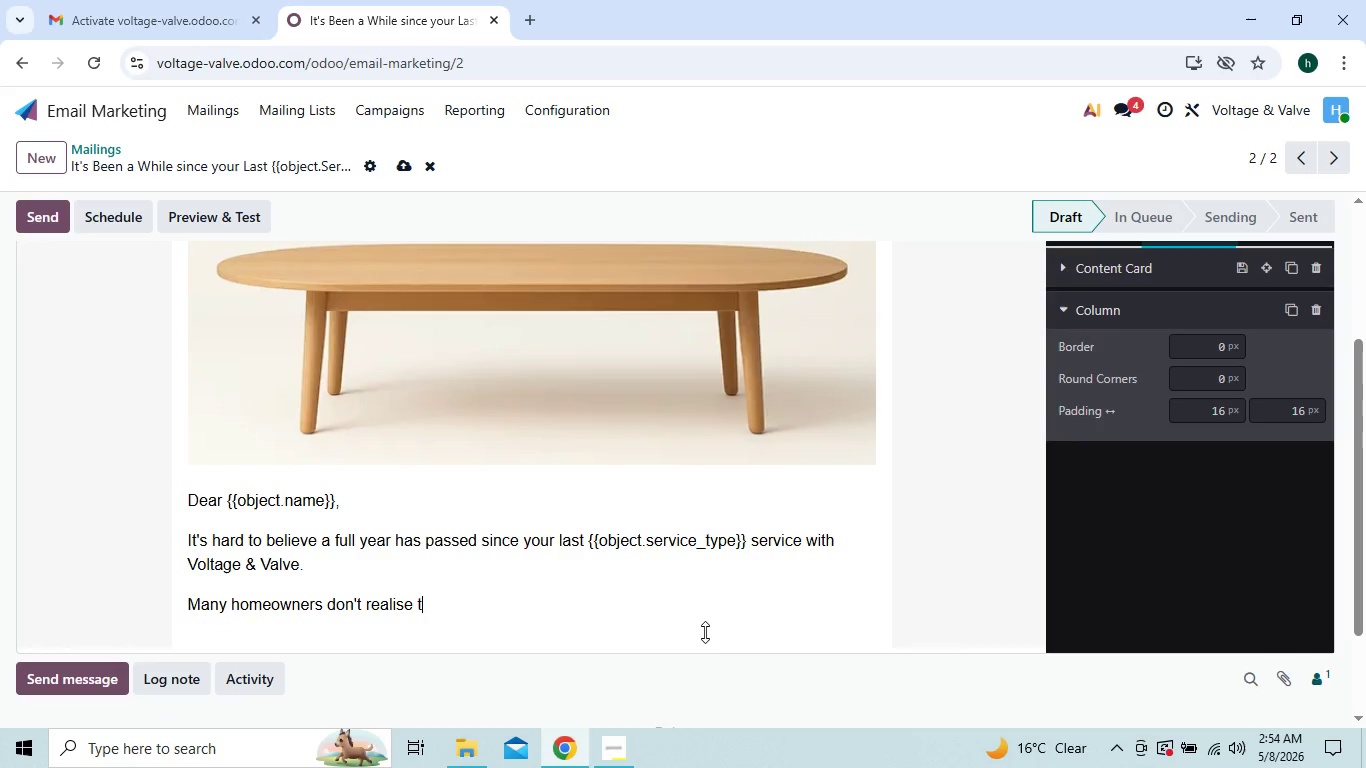 
key(Backspace)
 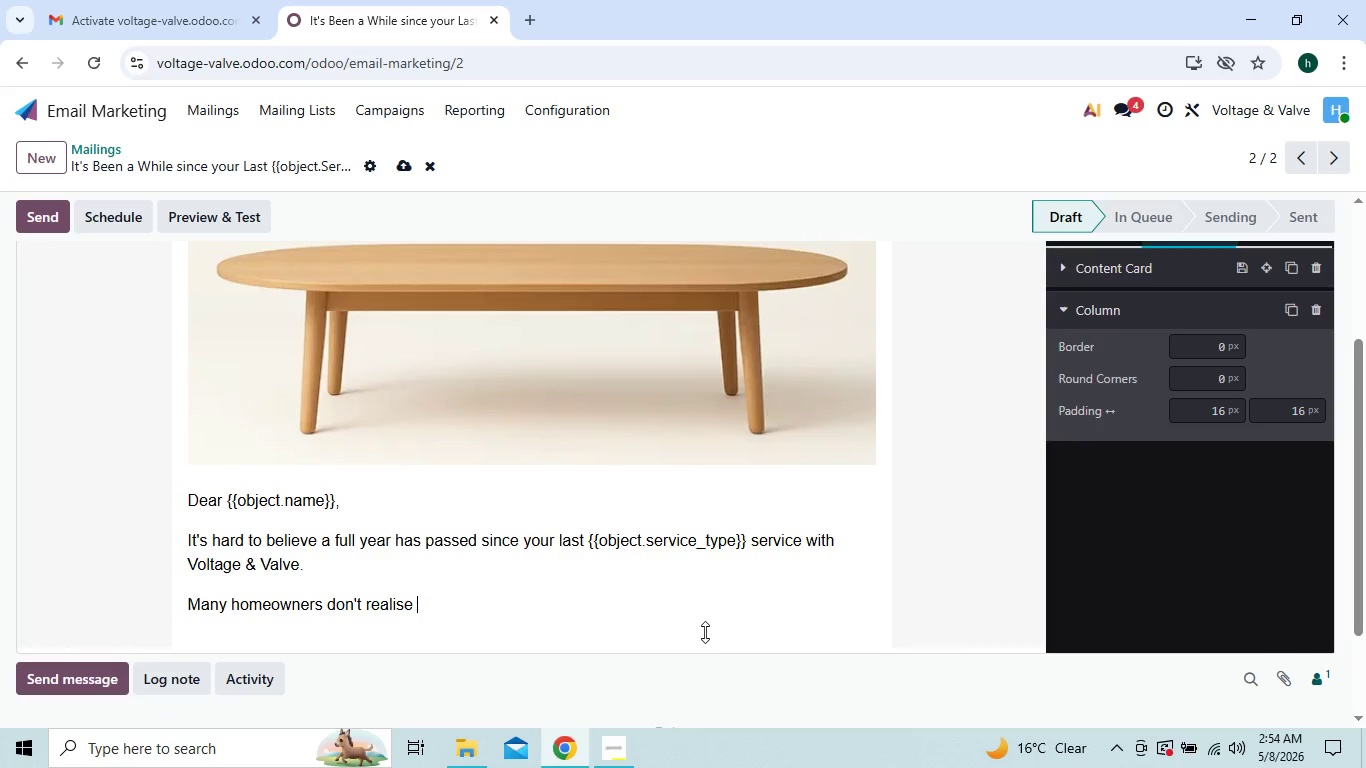 
key(Backspace)
 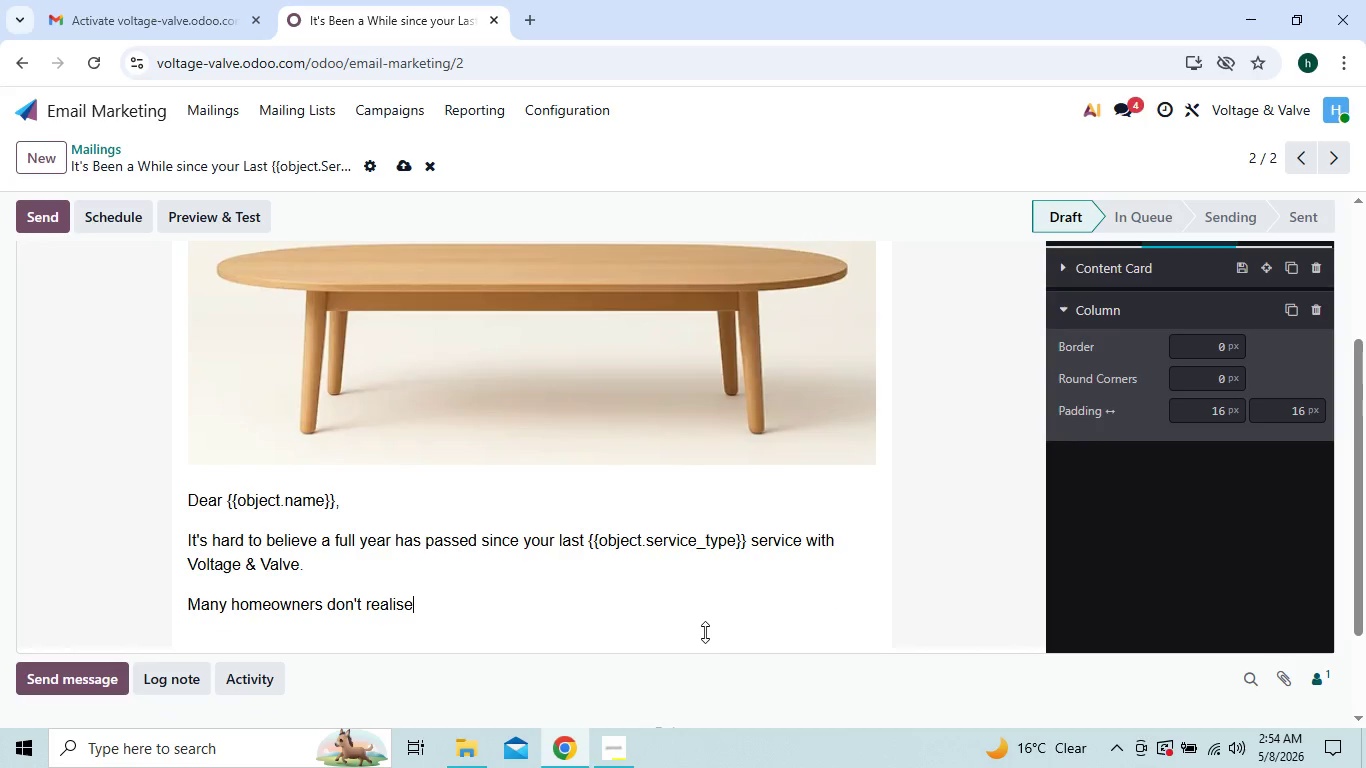 
key(Backspace)
 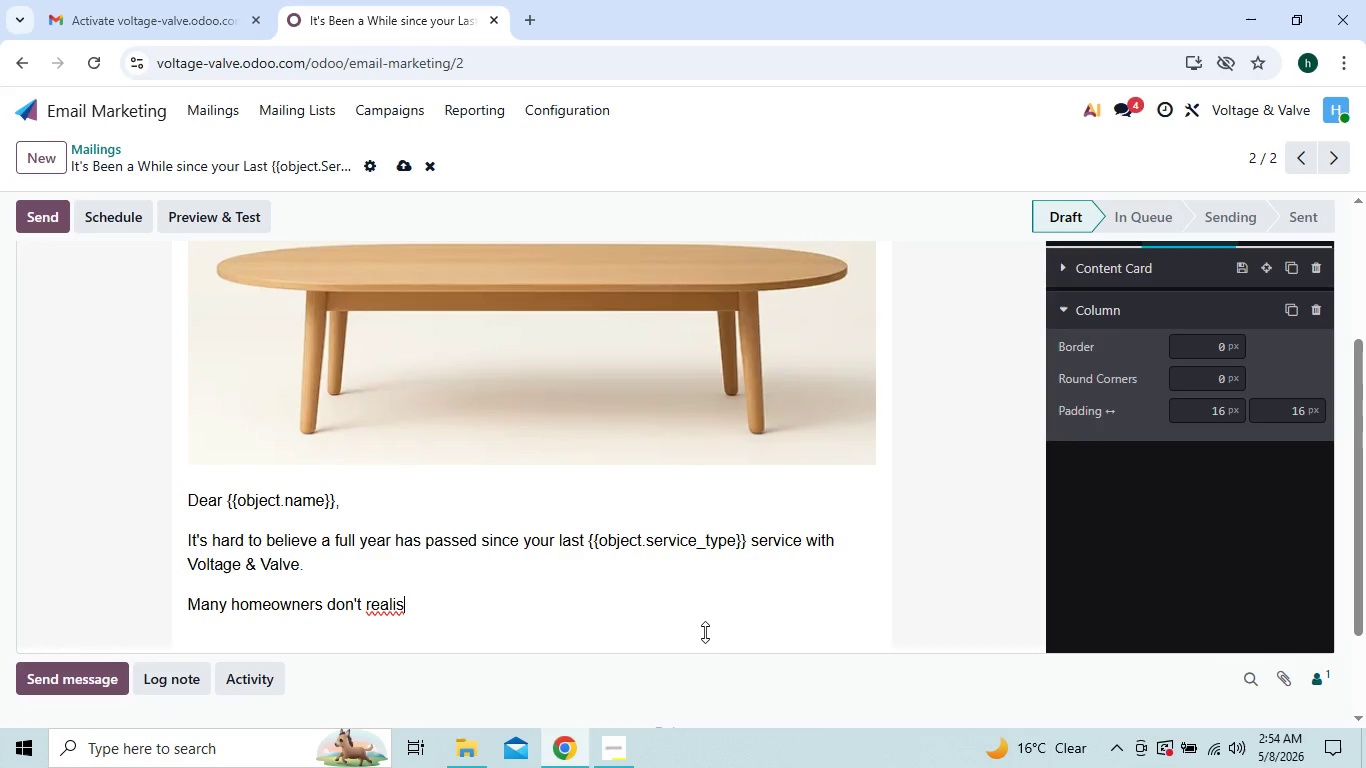 
key(Backspace)
 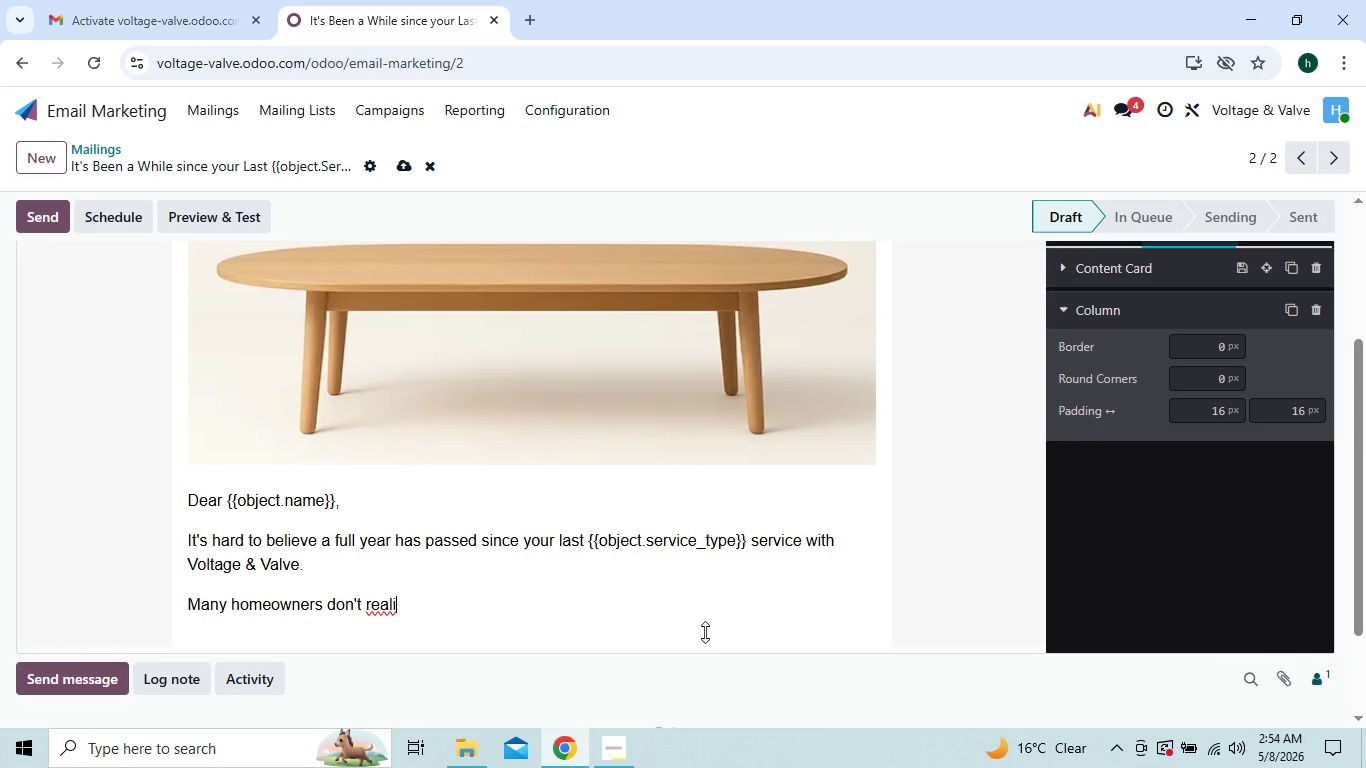 
key(Backspace)
 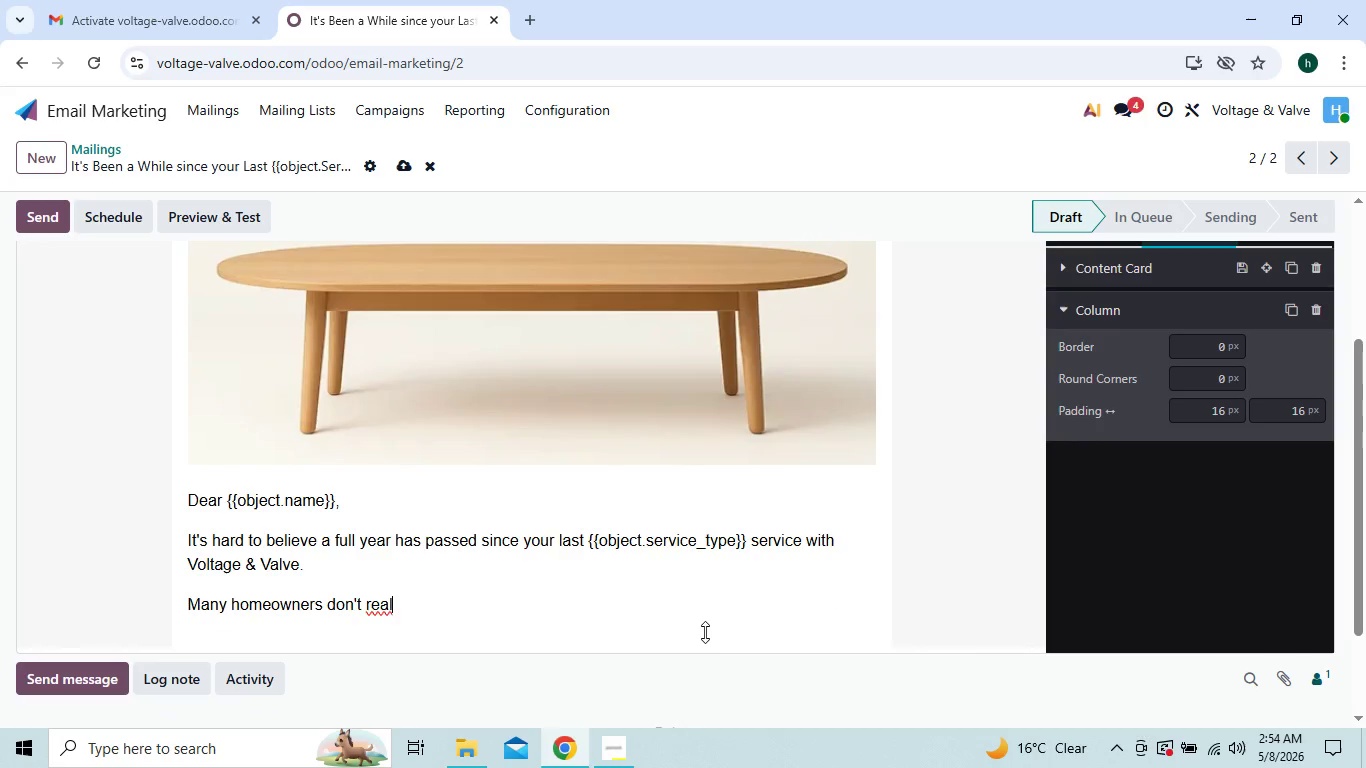 
key(Backspace)
 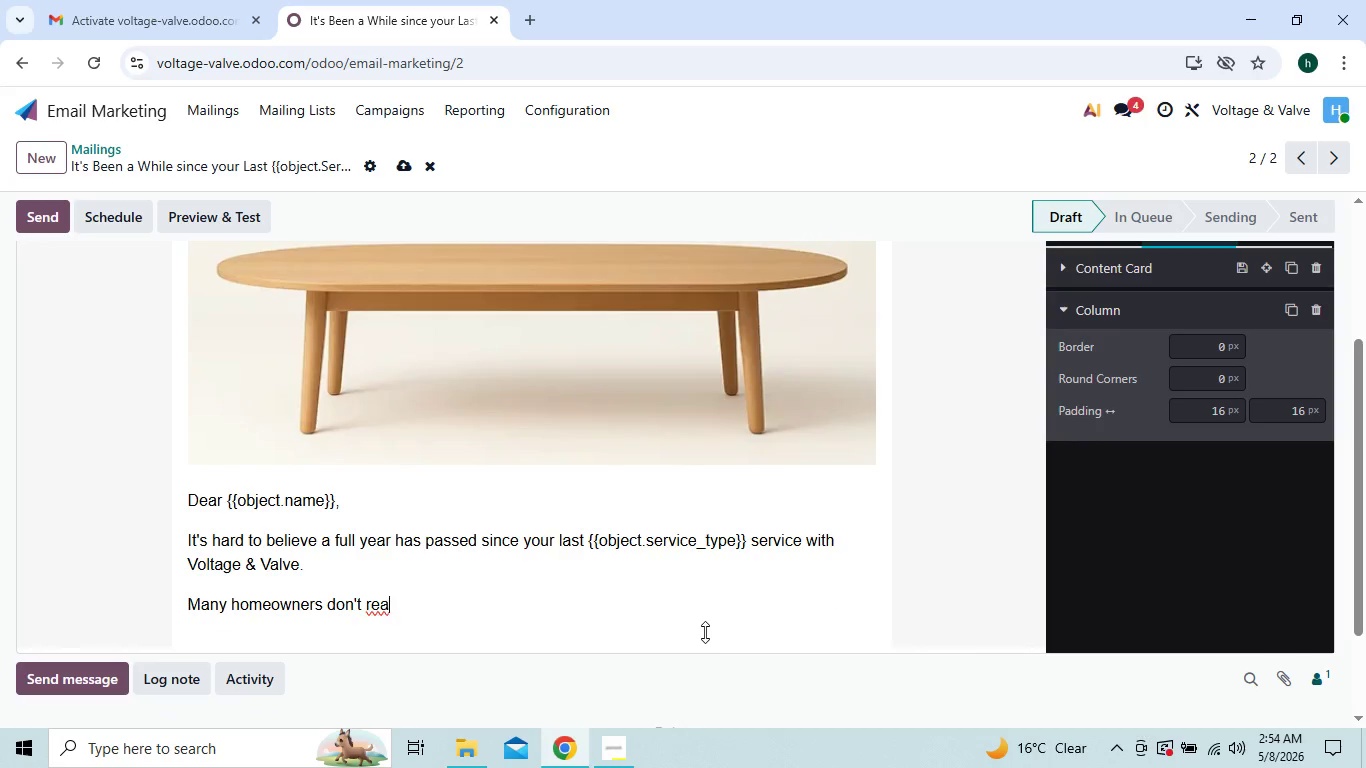 
key(Backspace)
 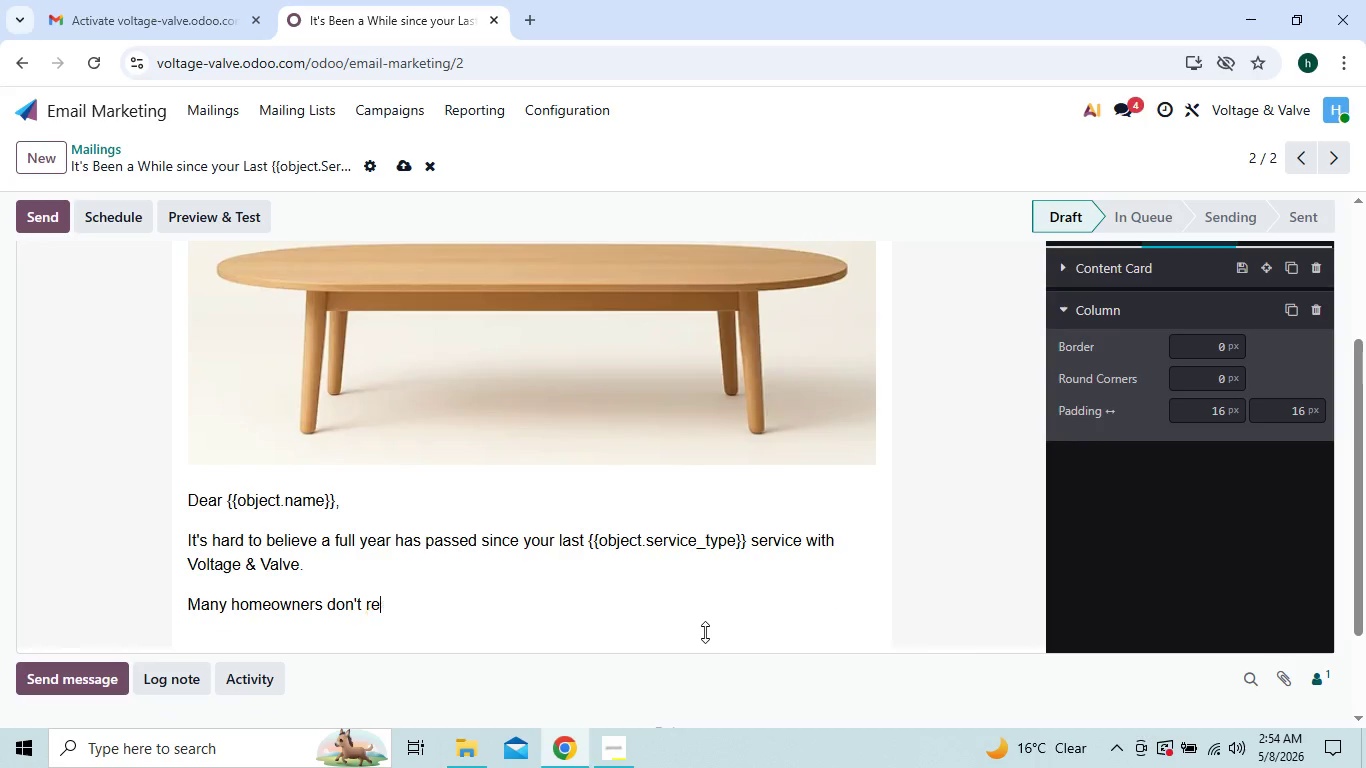 
key(Backspace)
 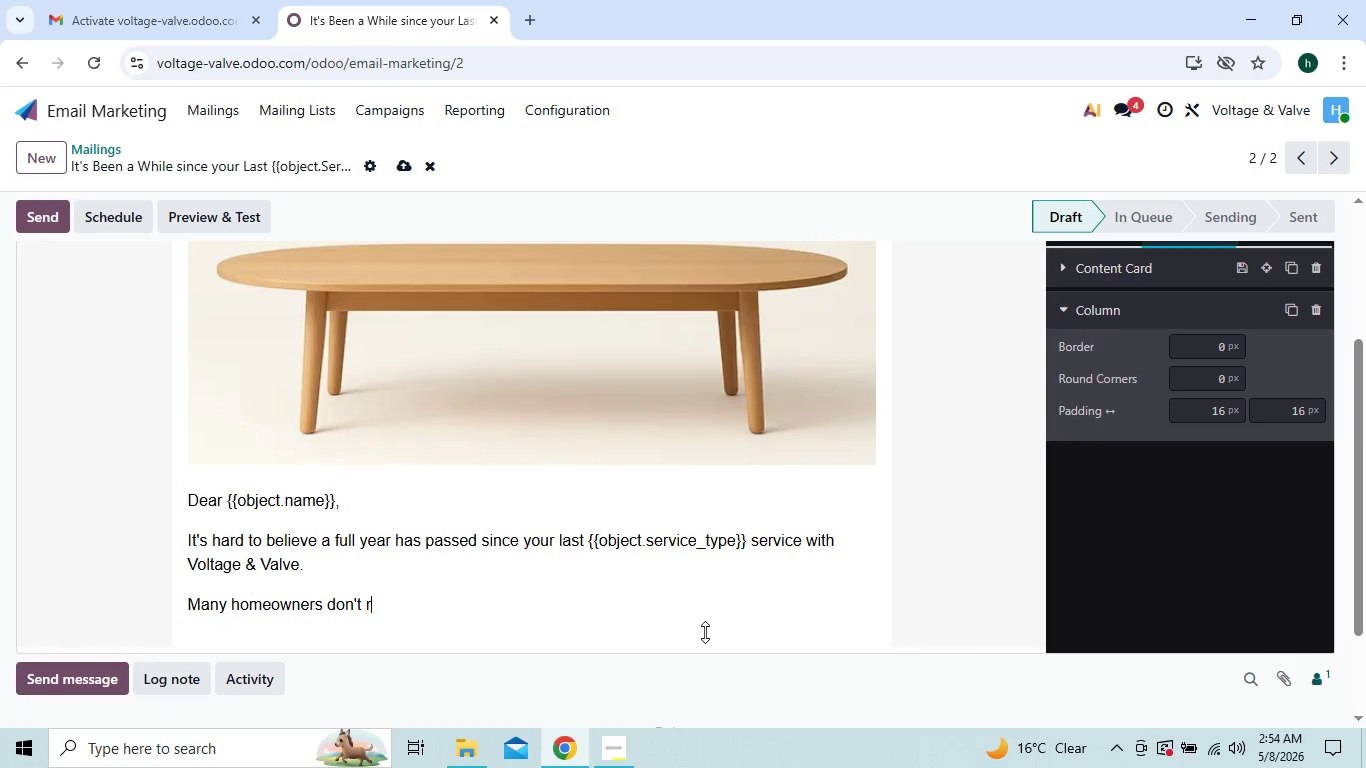 
key(Backspace)
 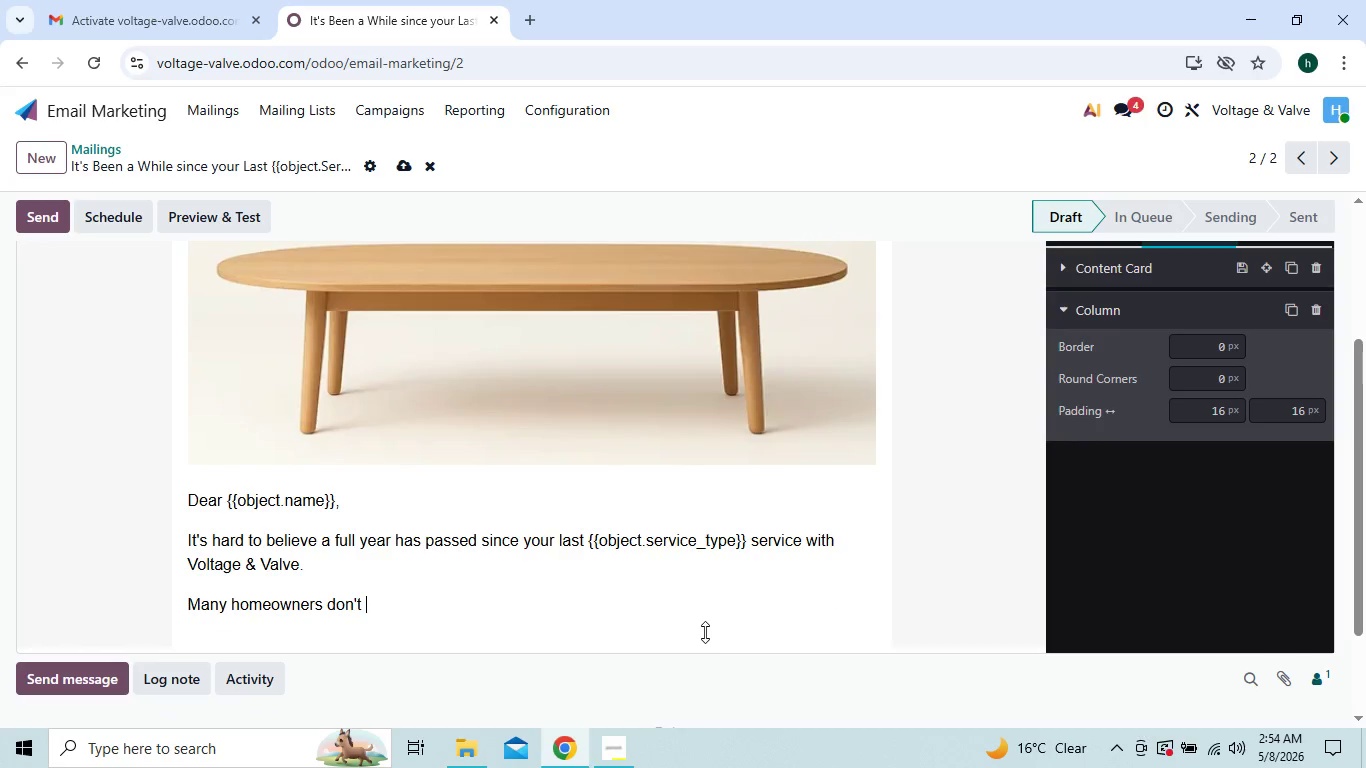 
key(Backspace)
 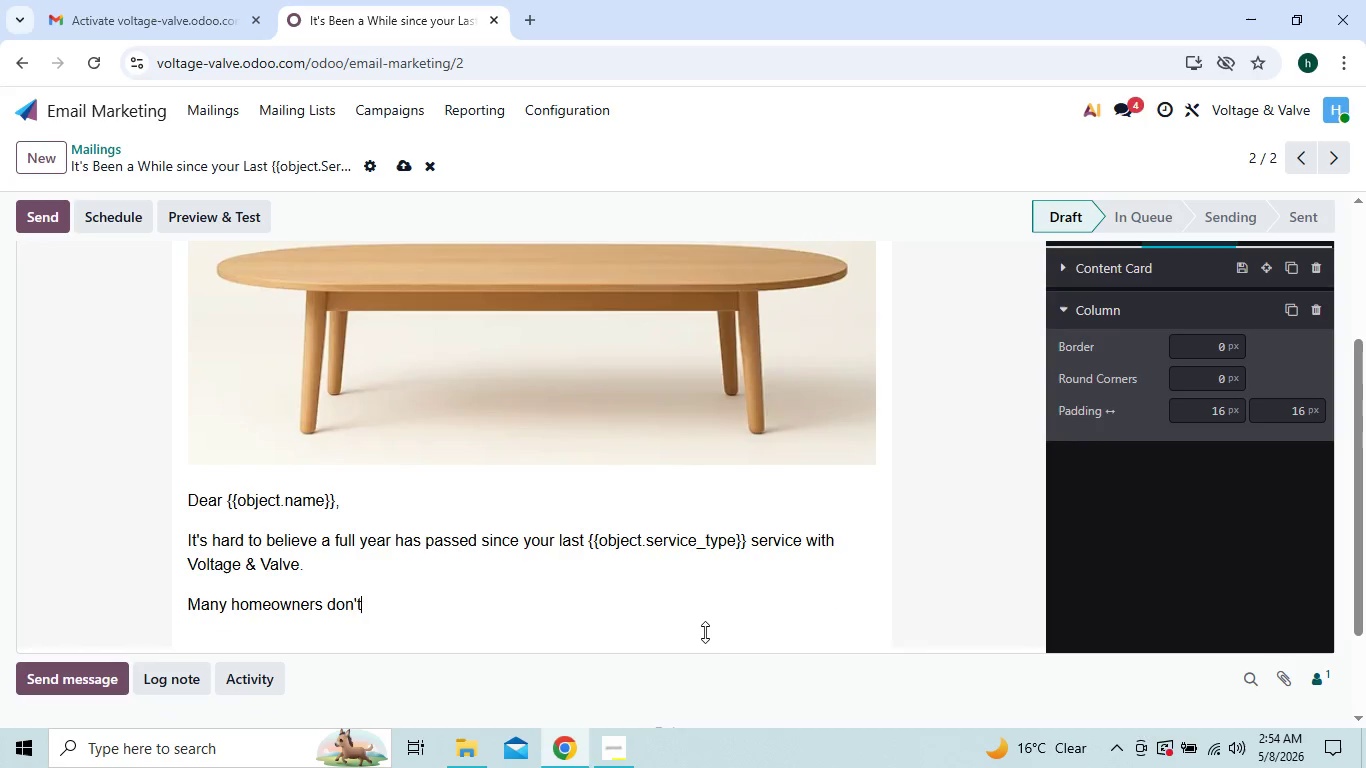 
key(Backspace)
 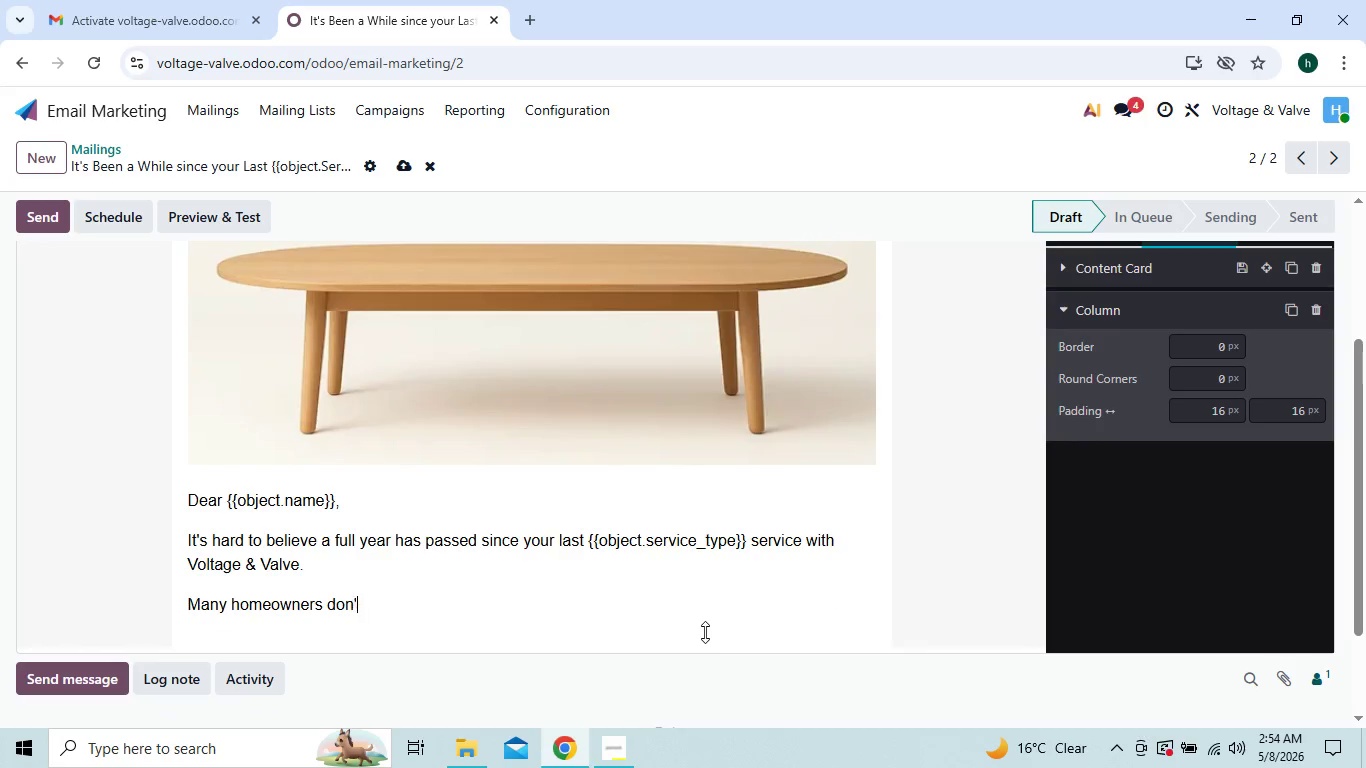 
key(Backspace)
 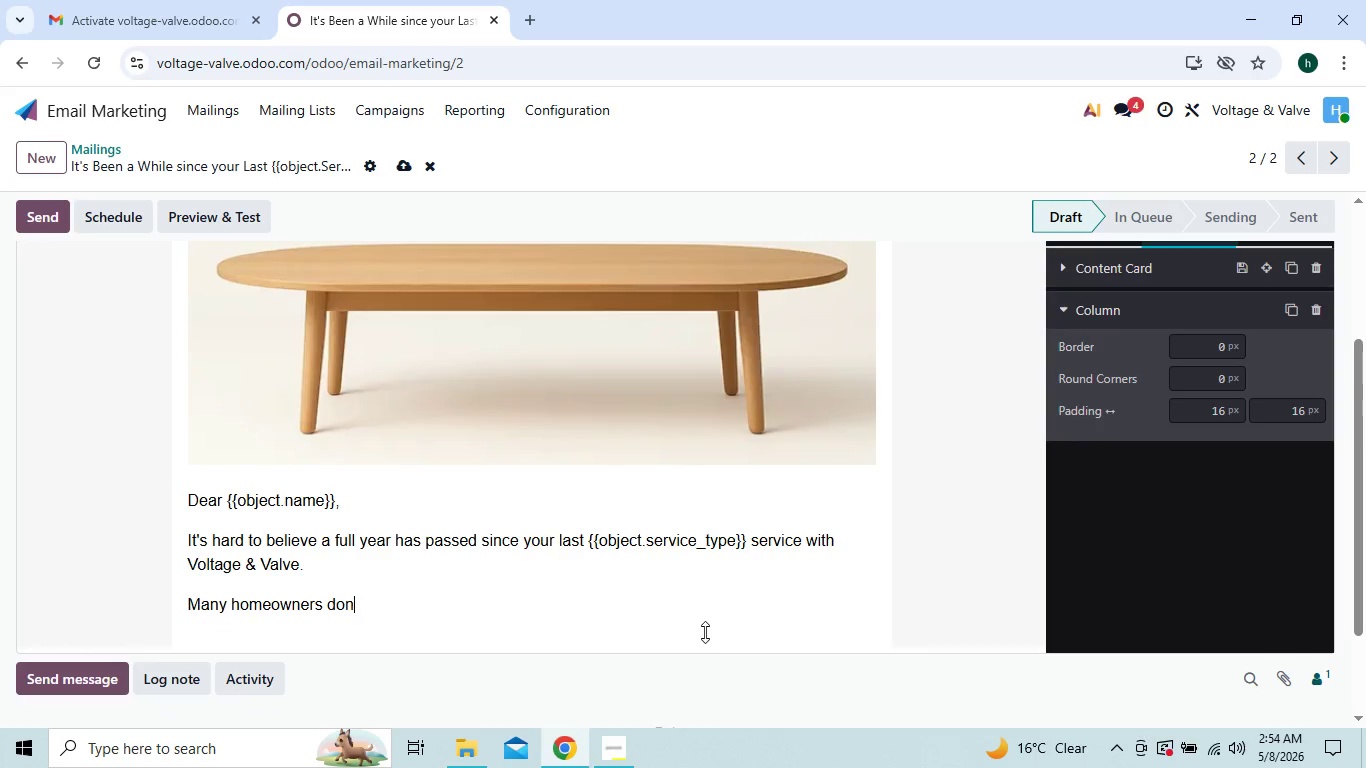 
key(Backspace)
 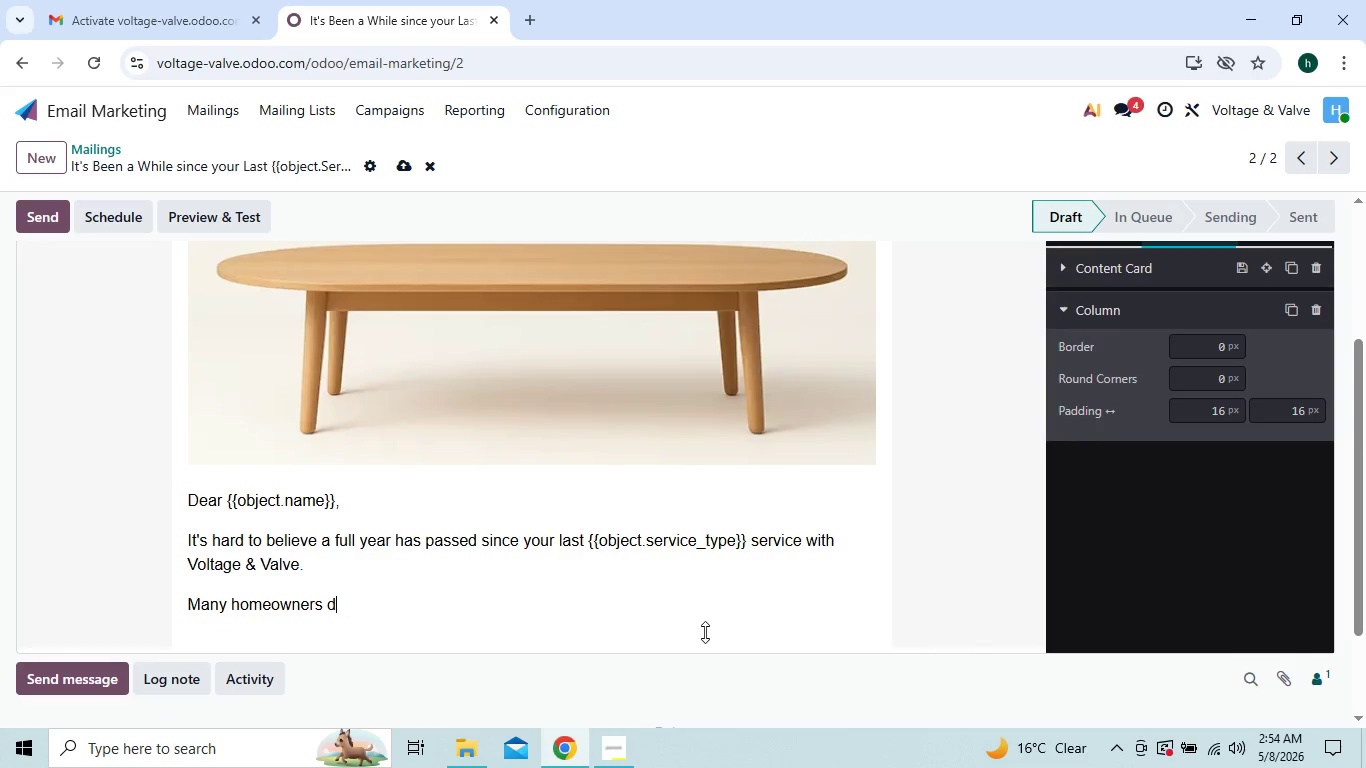 
key(Backspace)
 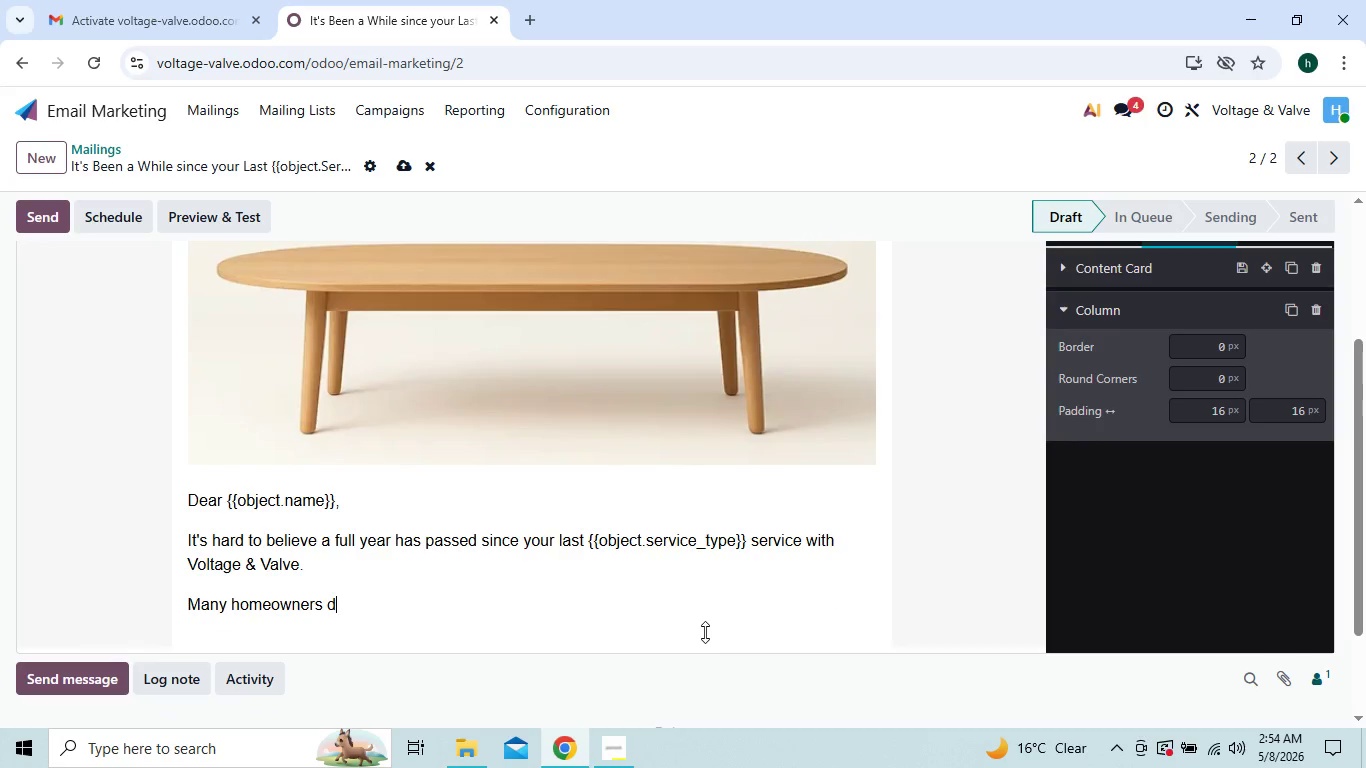 
key(Backspace)
 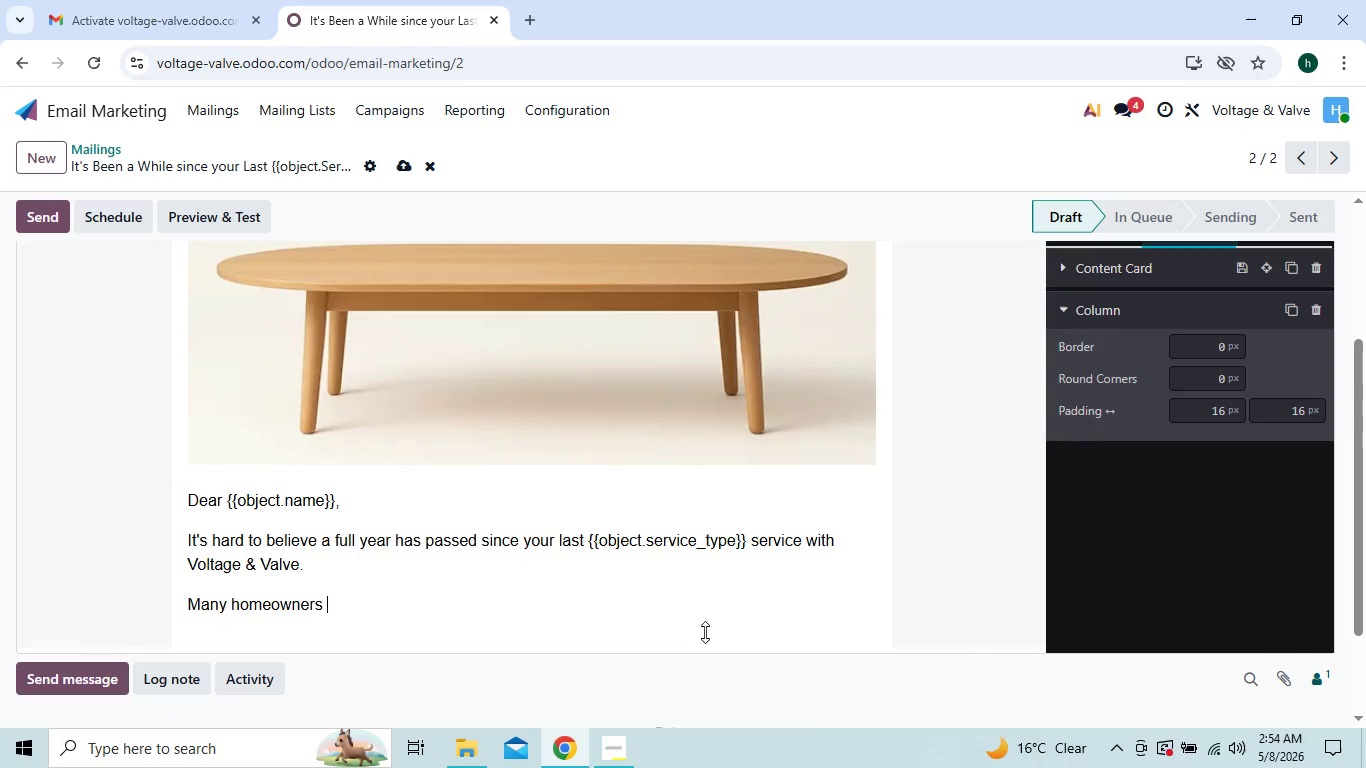 
key(Backspace)
 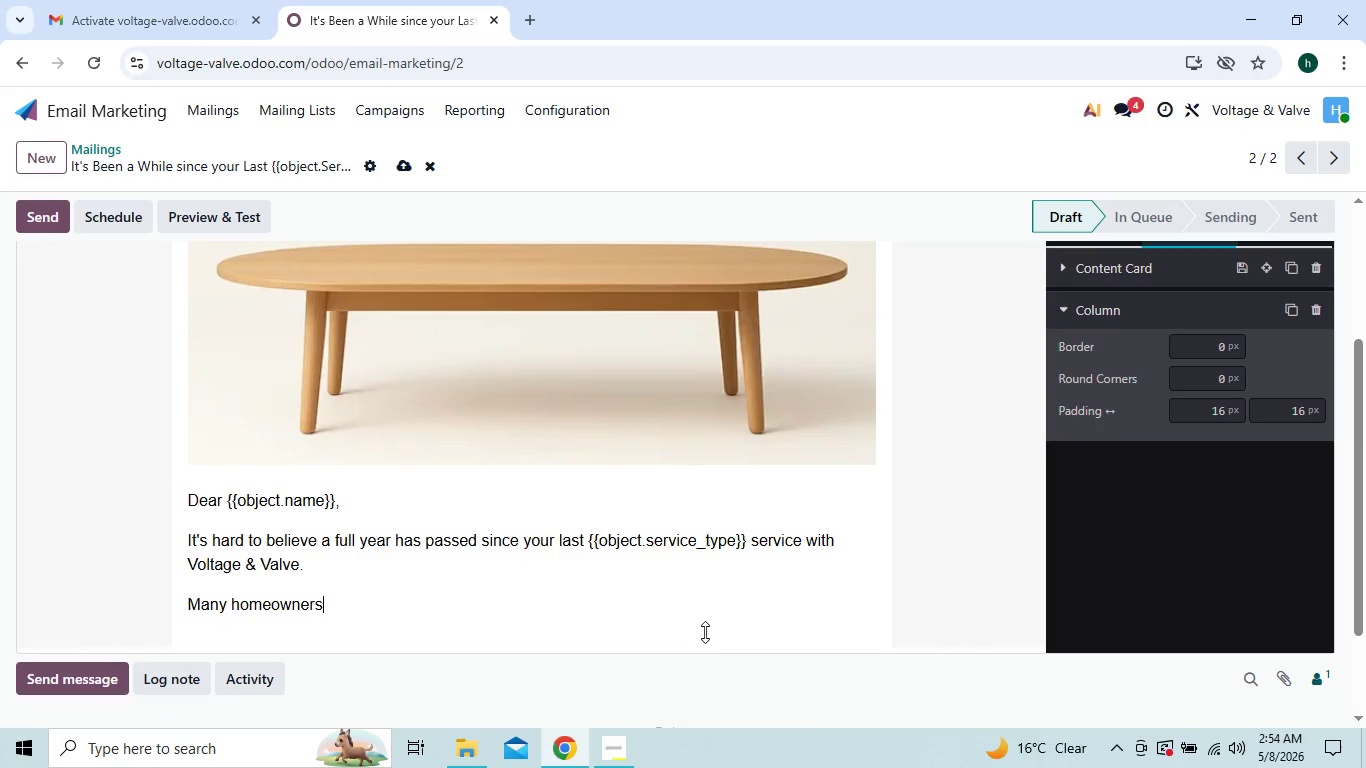 
key(Backspace)
 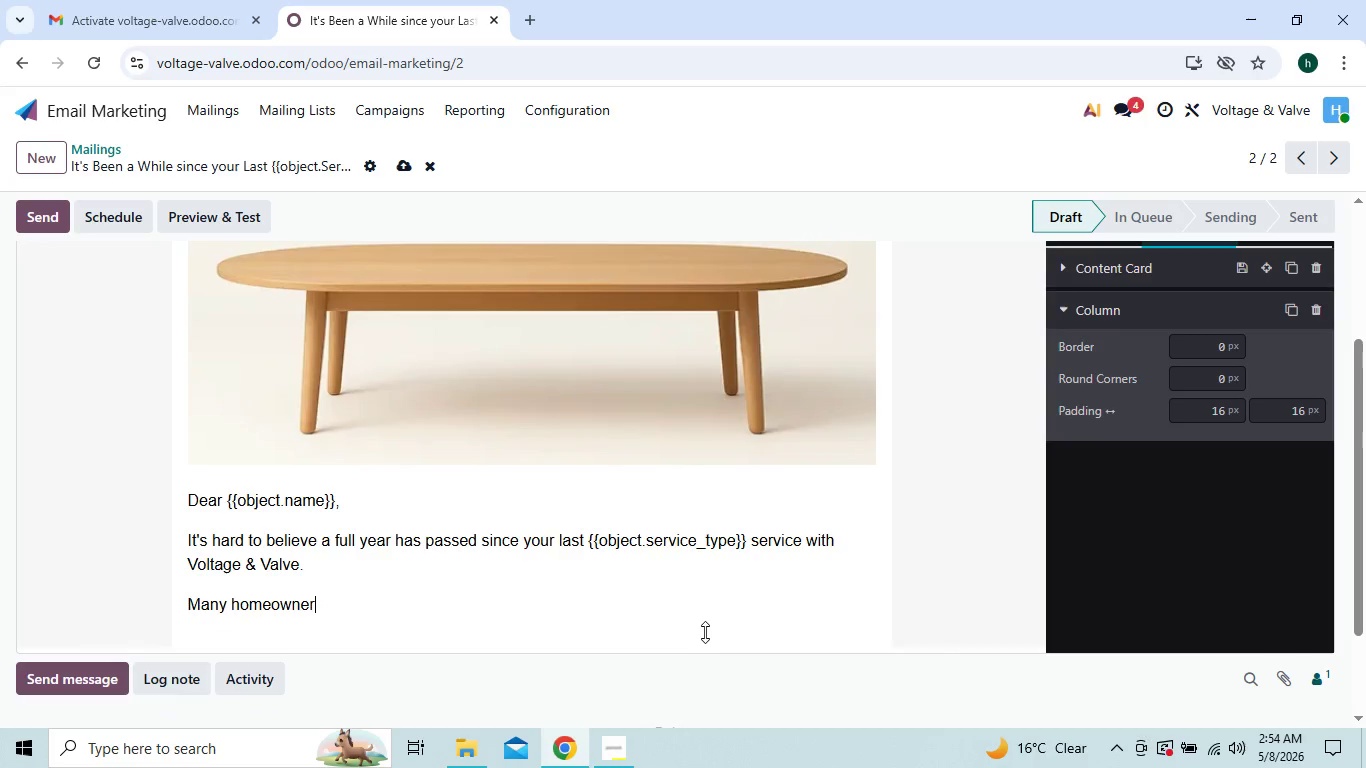 
key(Backspace)
 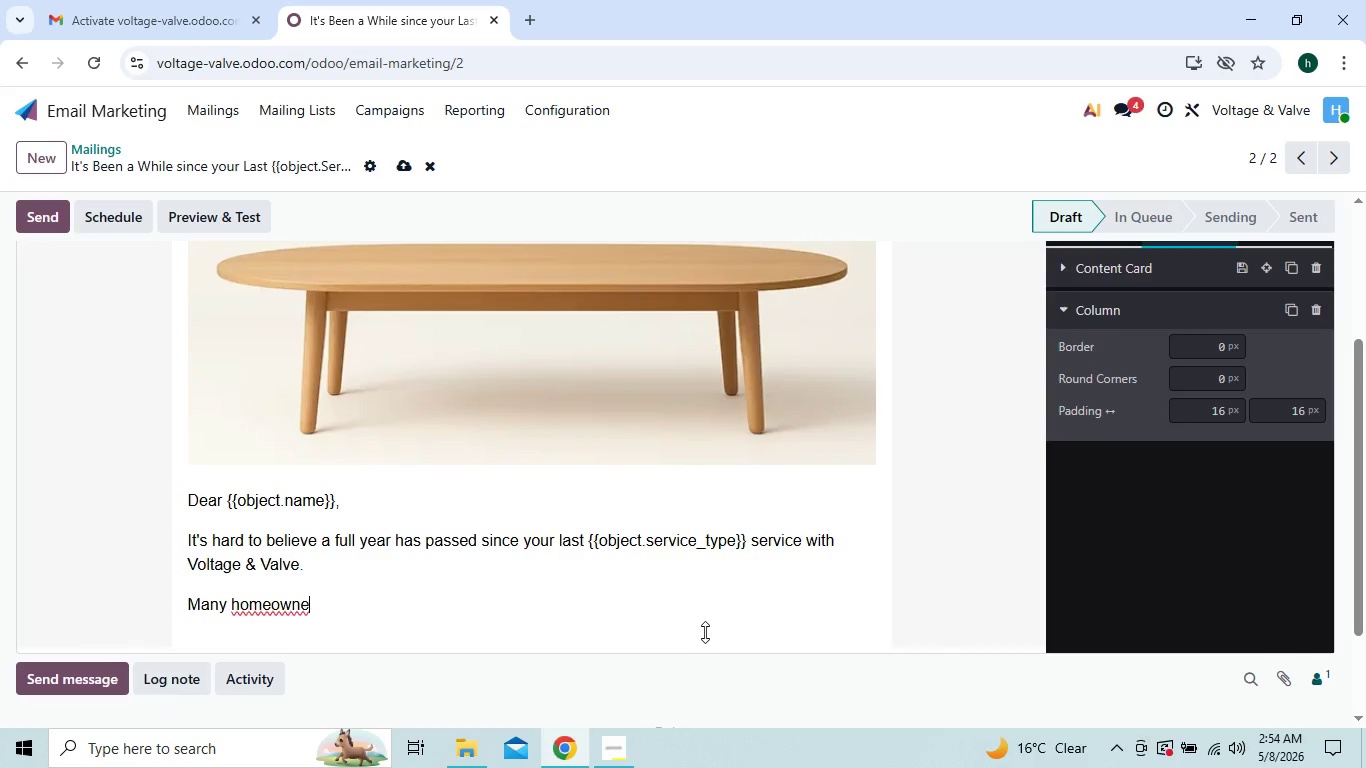 
key(Backspace)
 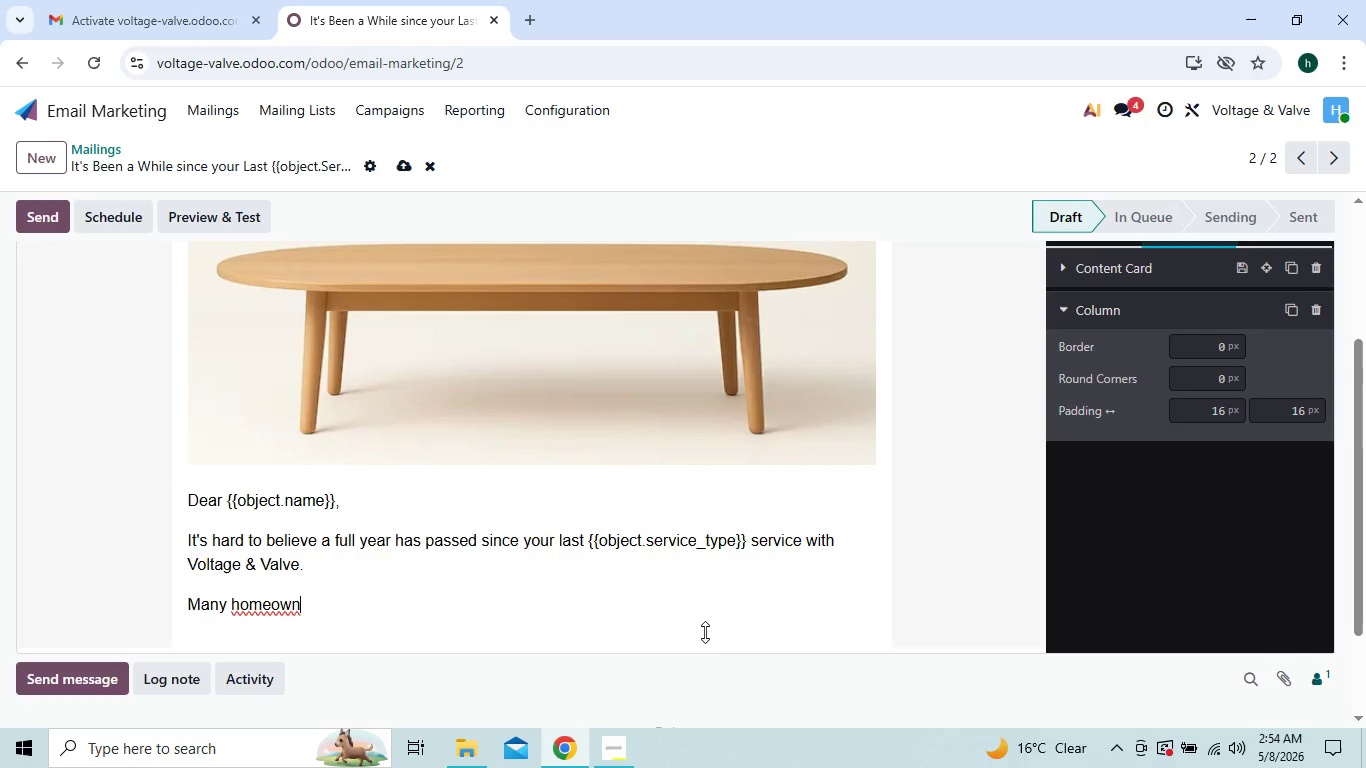 
key(Backspace)
 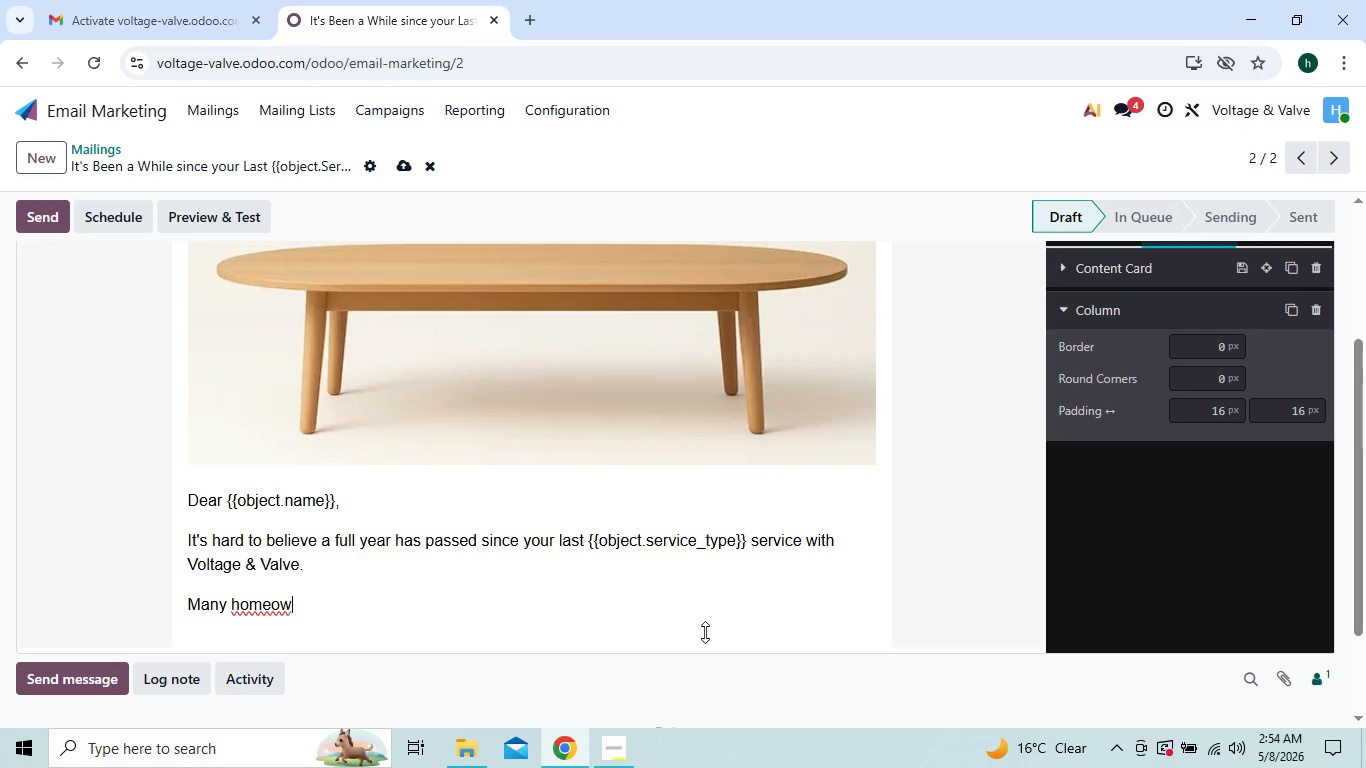 
key(Backspace)
 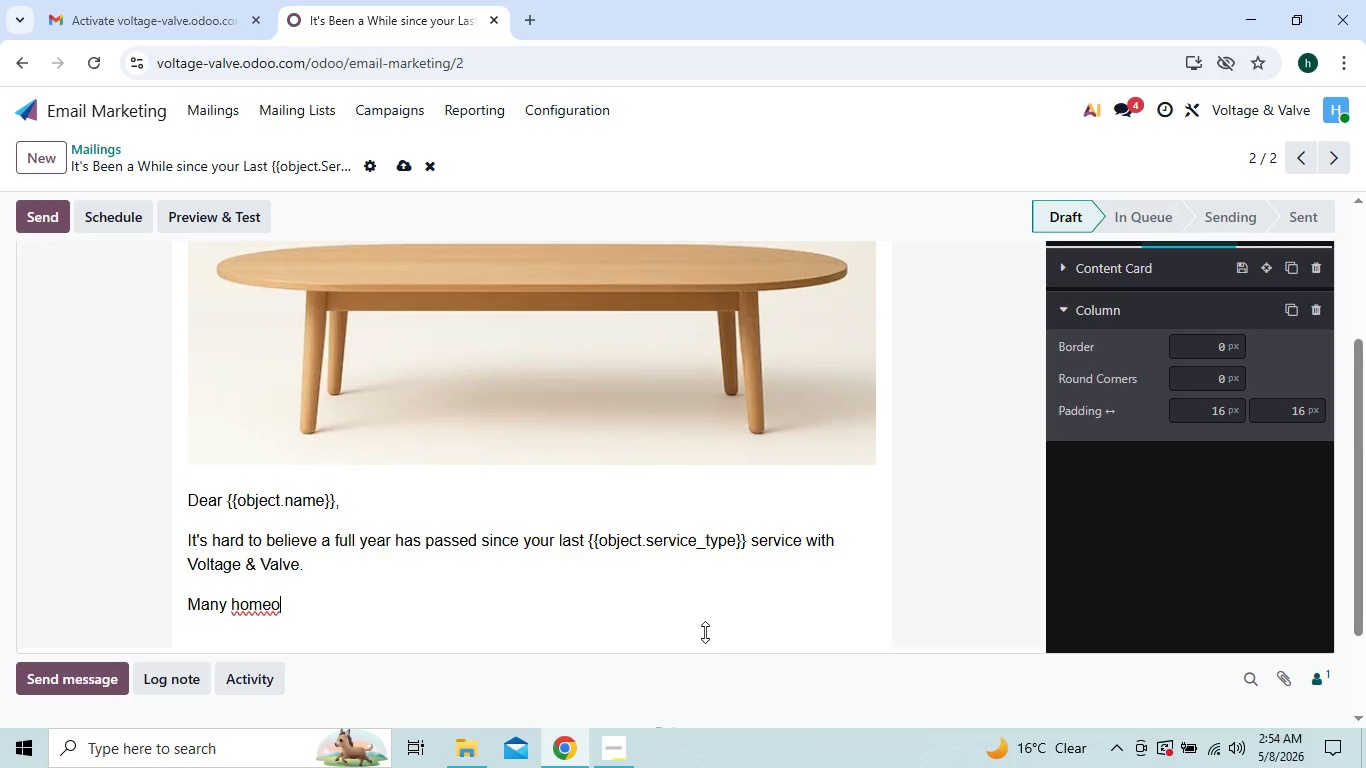 
key(Backspace)
 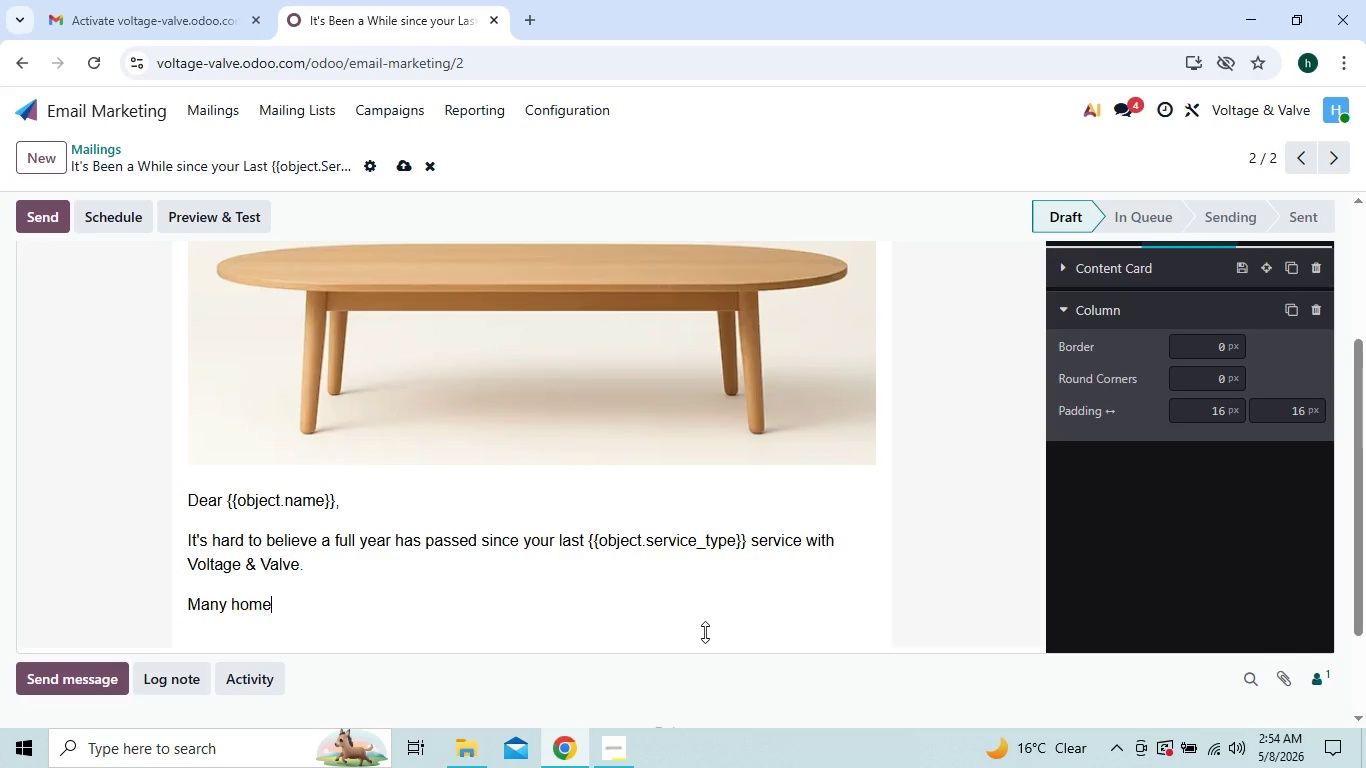 
key(Backspace)
 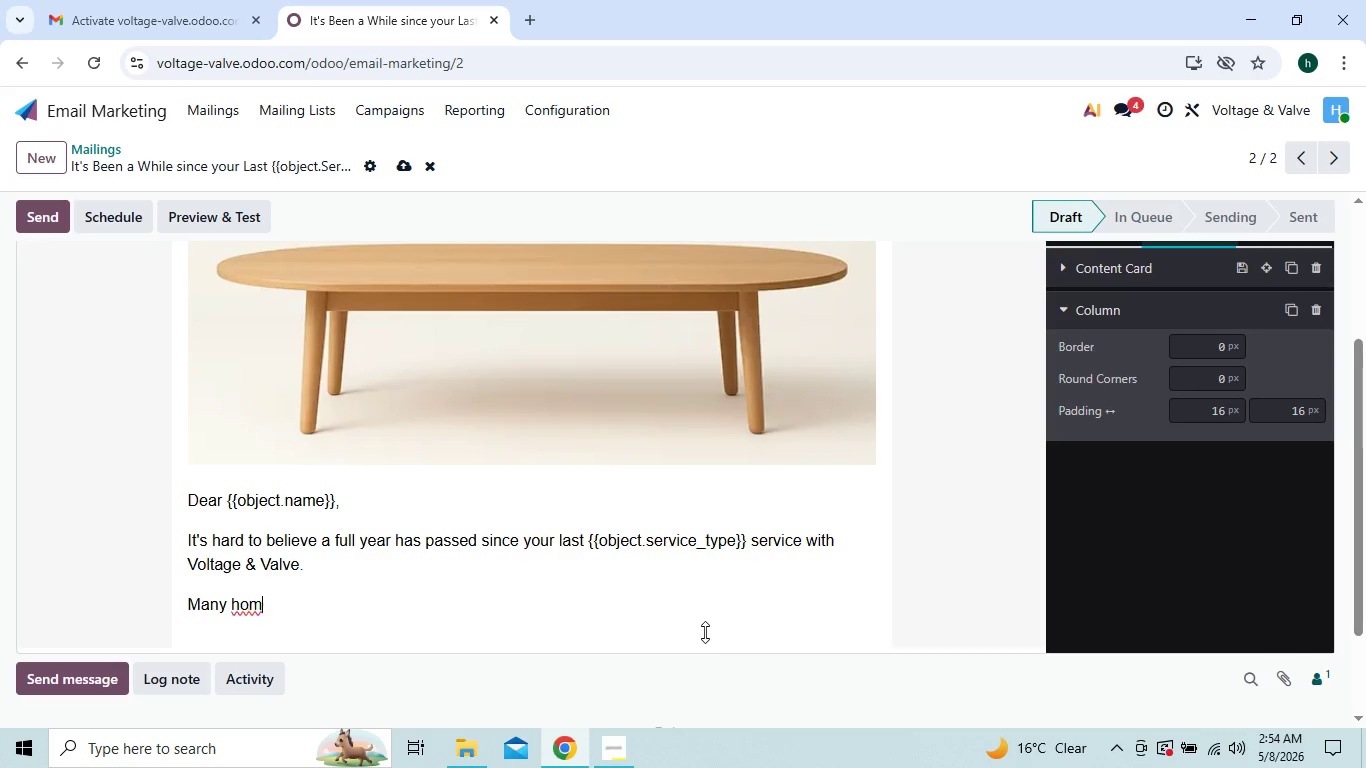 
key(Backspace)
 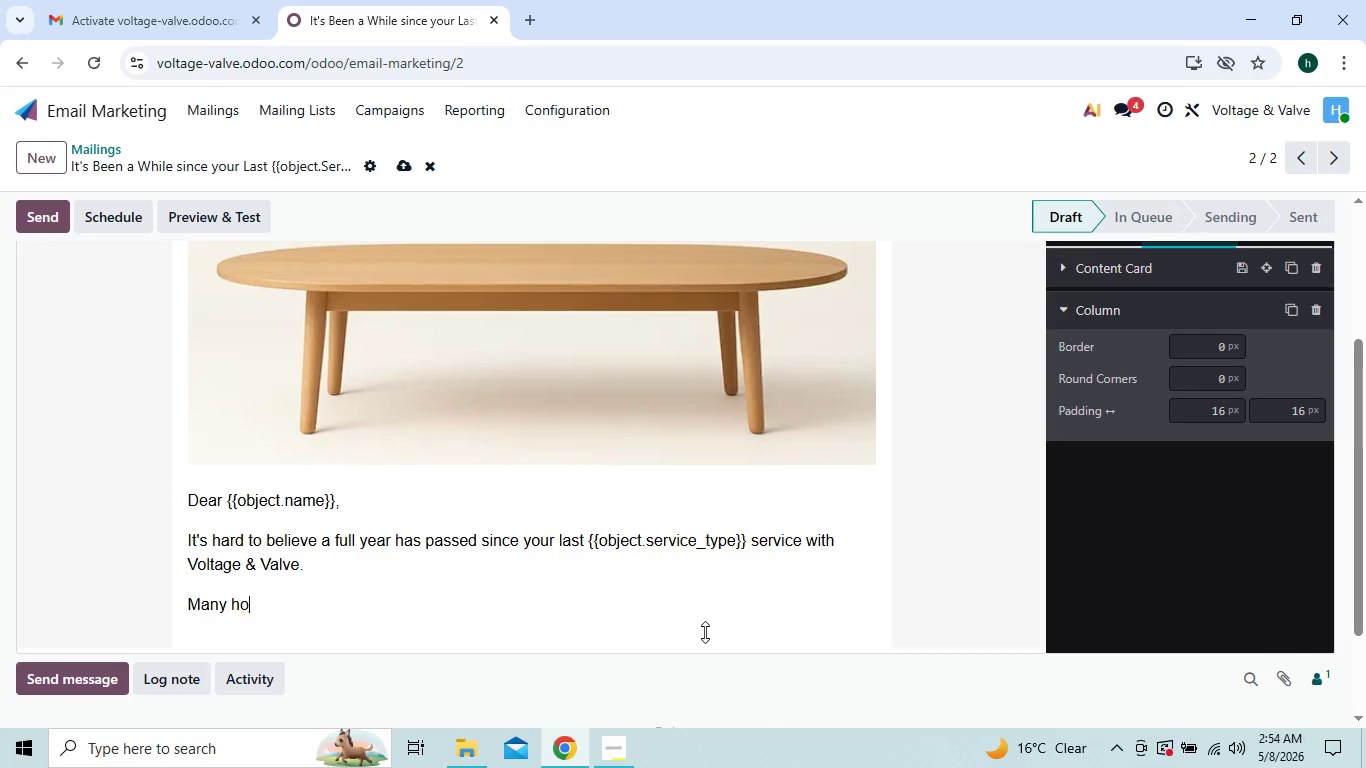 
key(Backspace)
 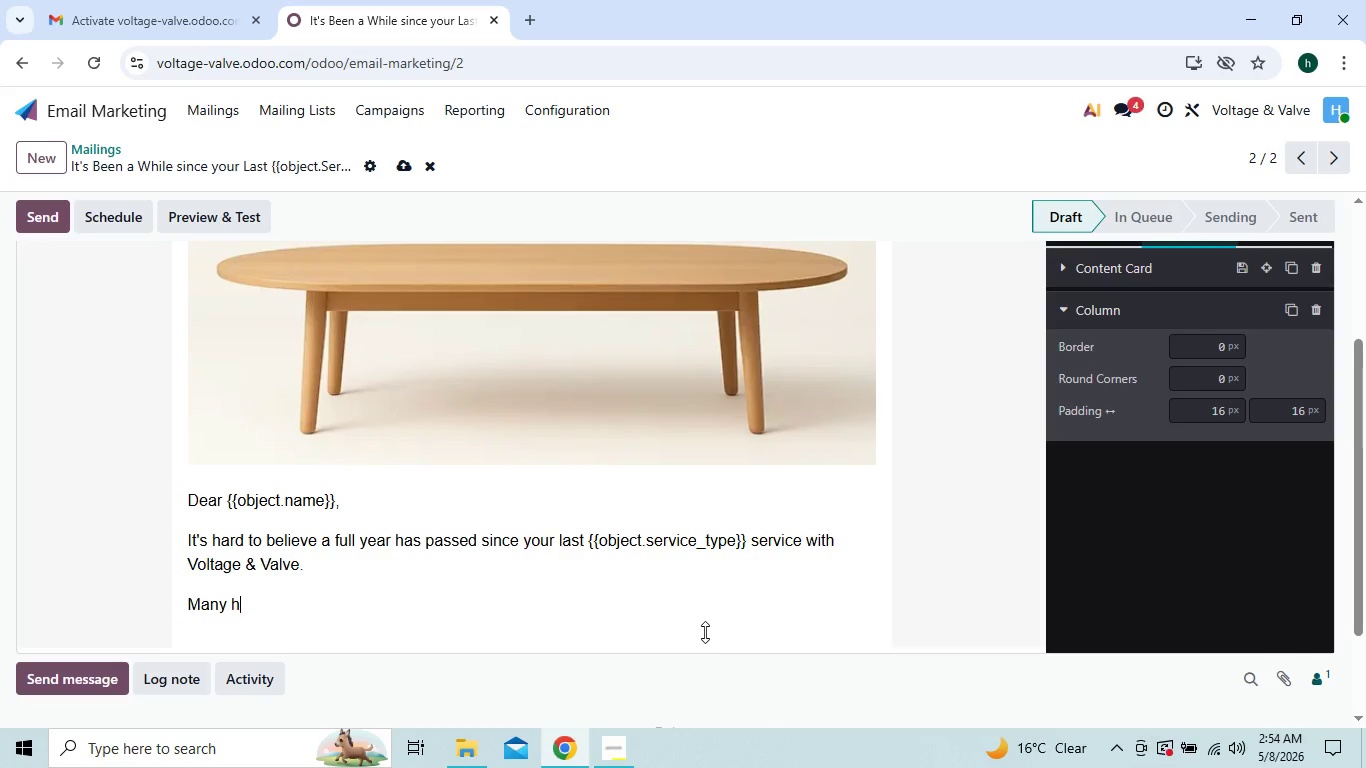 
key(Backspace)
 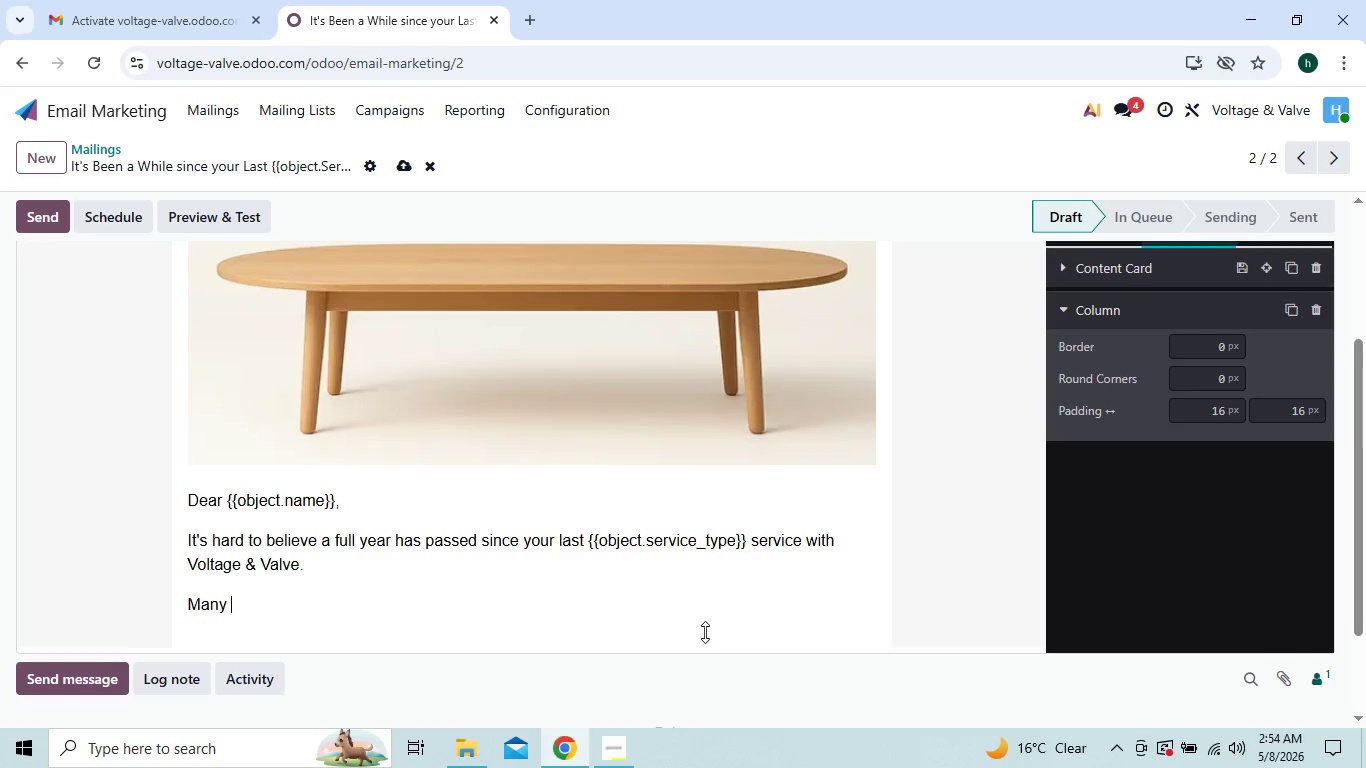 
key(Backspace)
 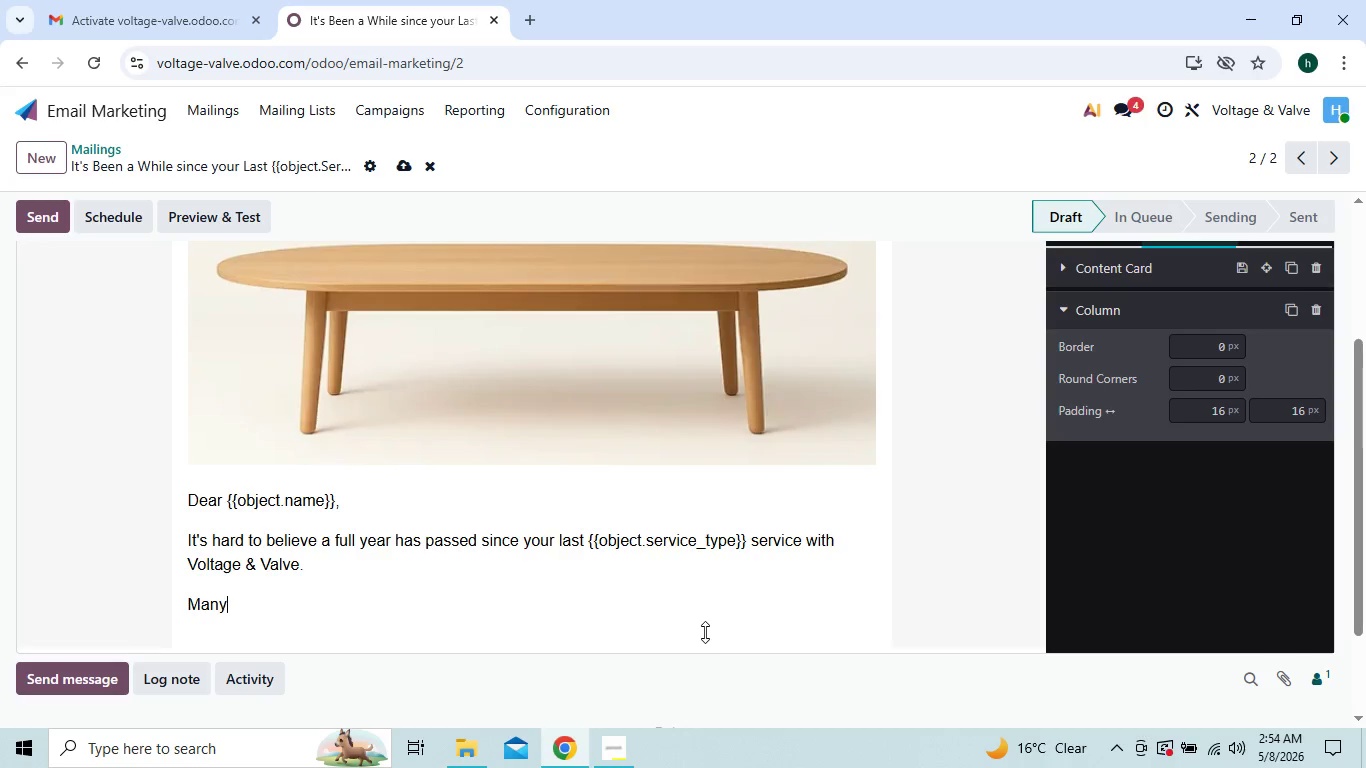 
key(Backspace)
 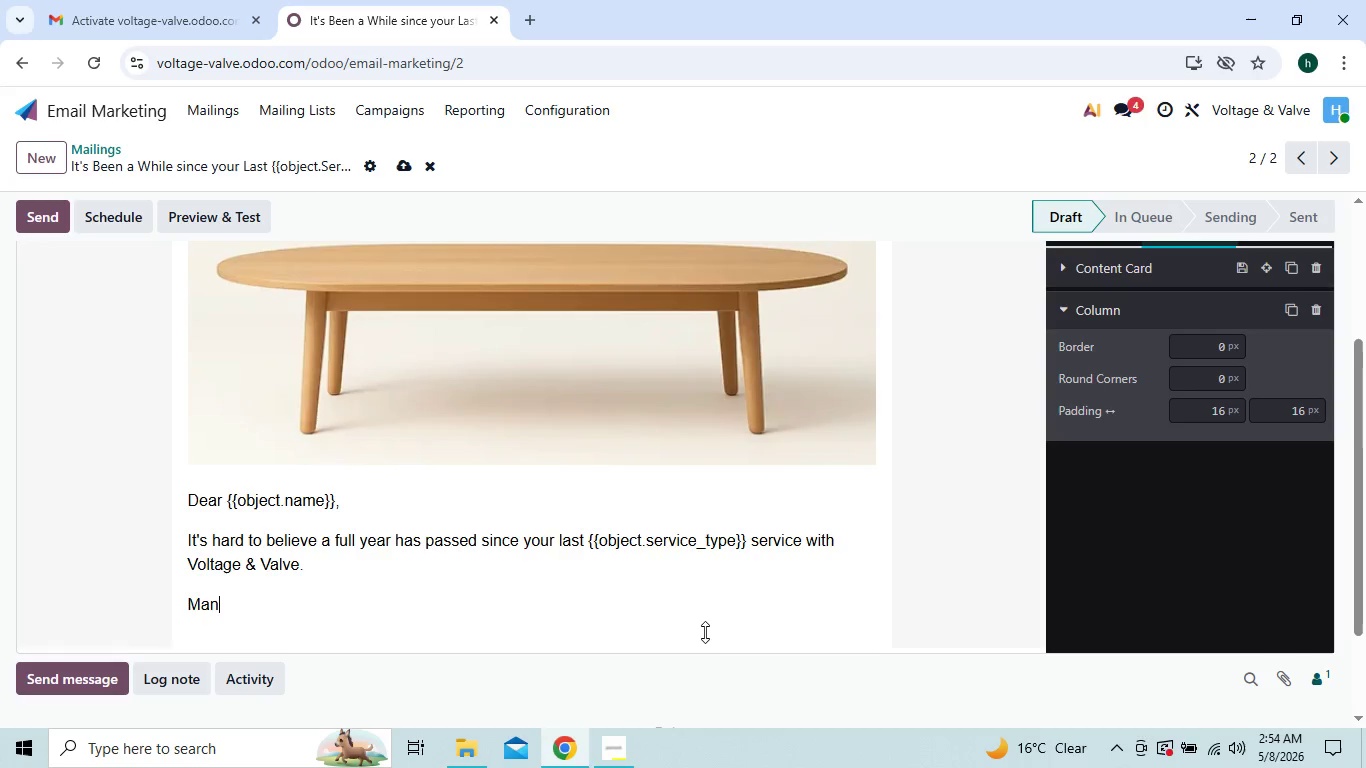 
key(Backspace)
 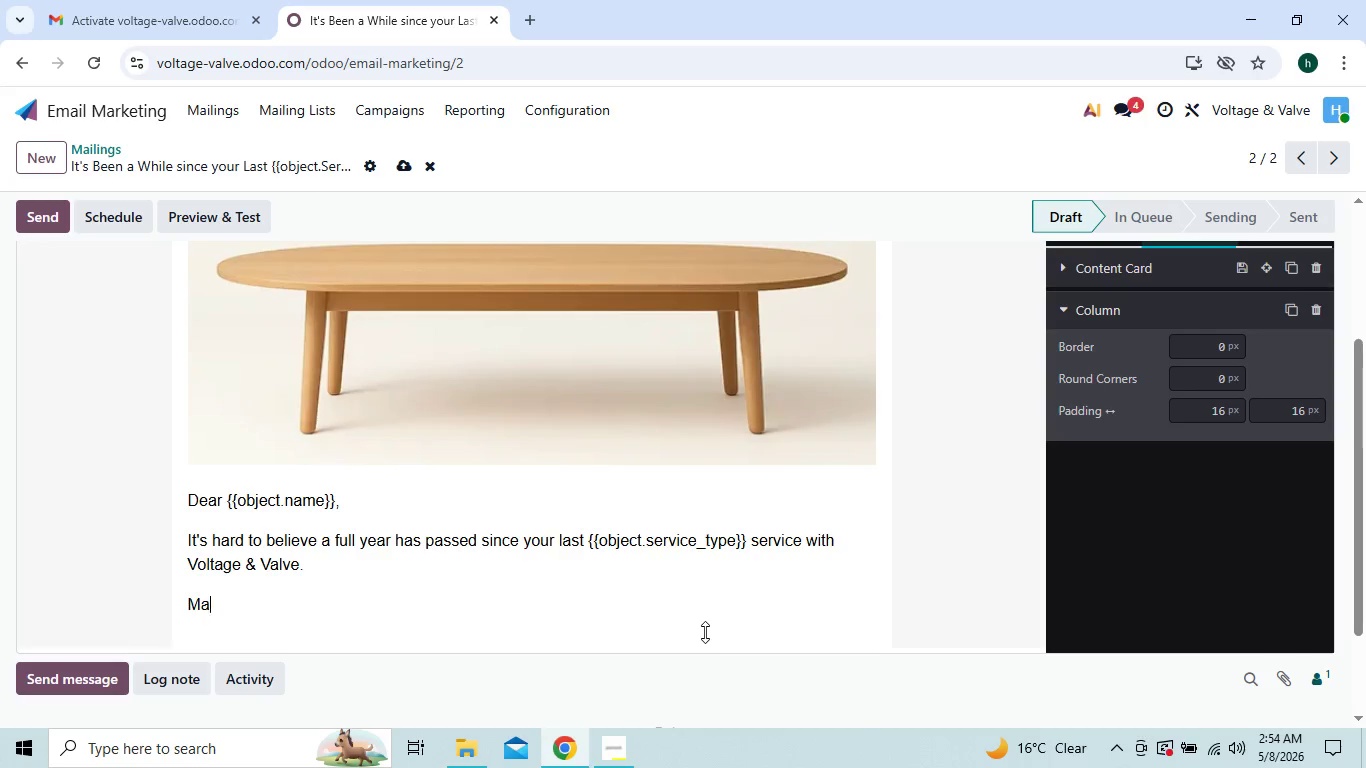 
hold_key(key=Backspace, duration=0.31)
 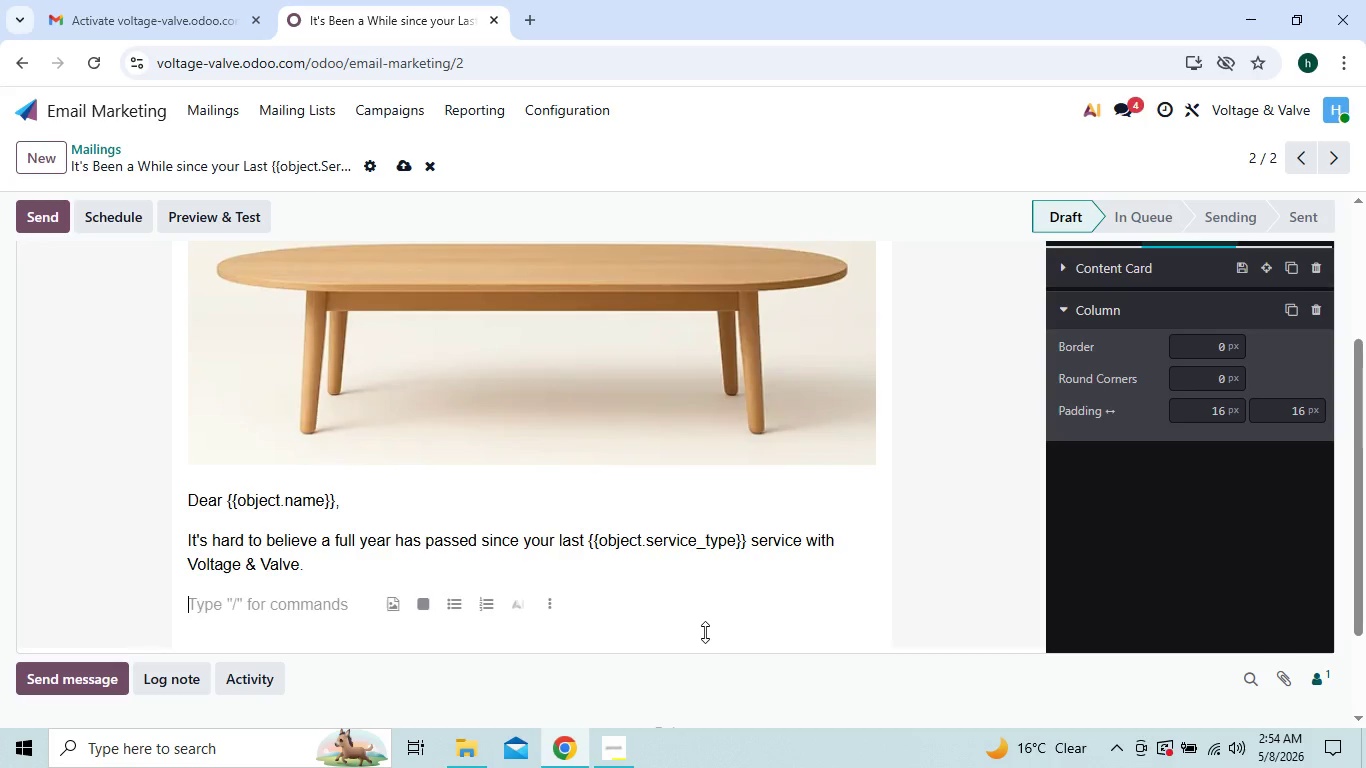 
key(Backspace)
 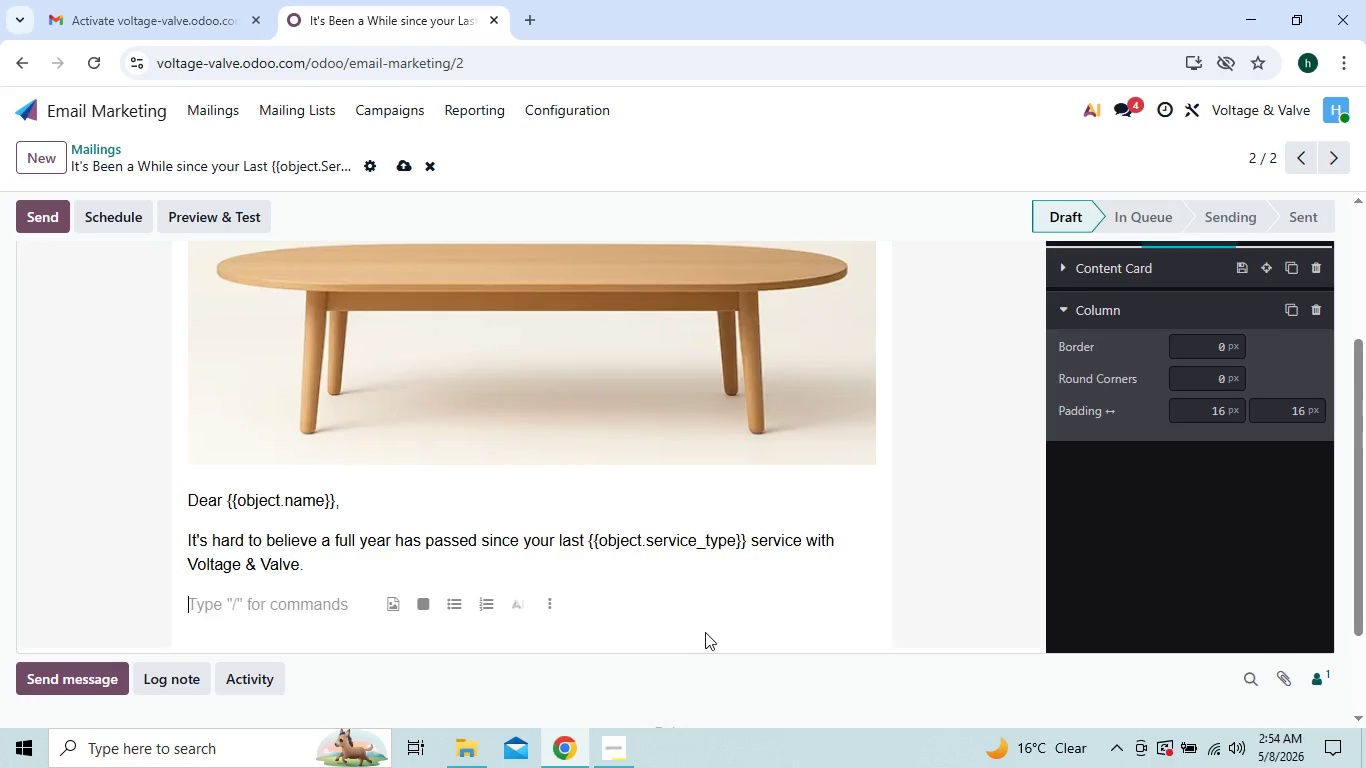 
key(Backspace)
 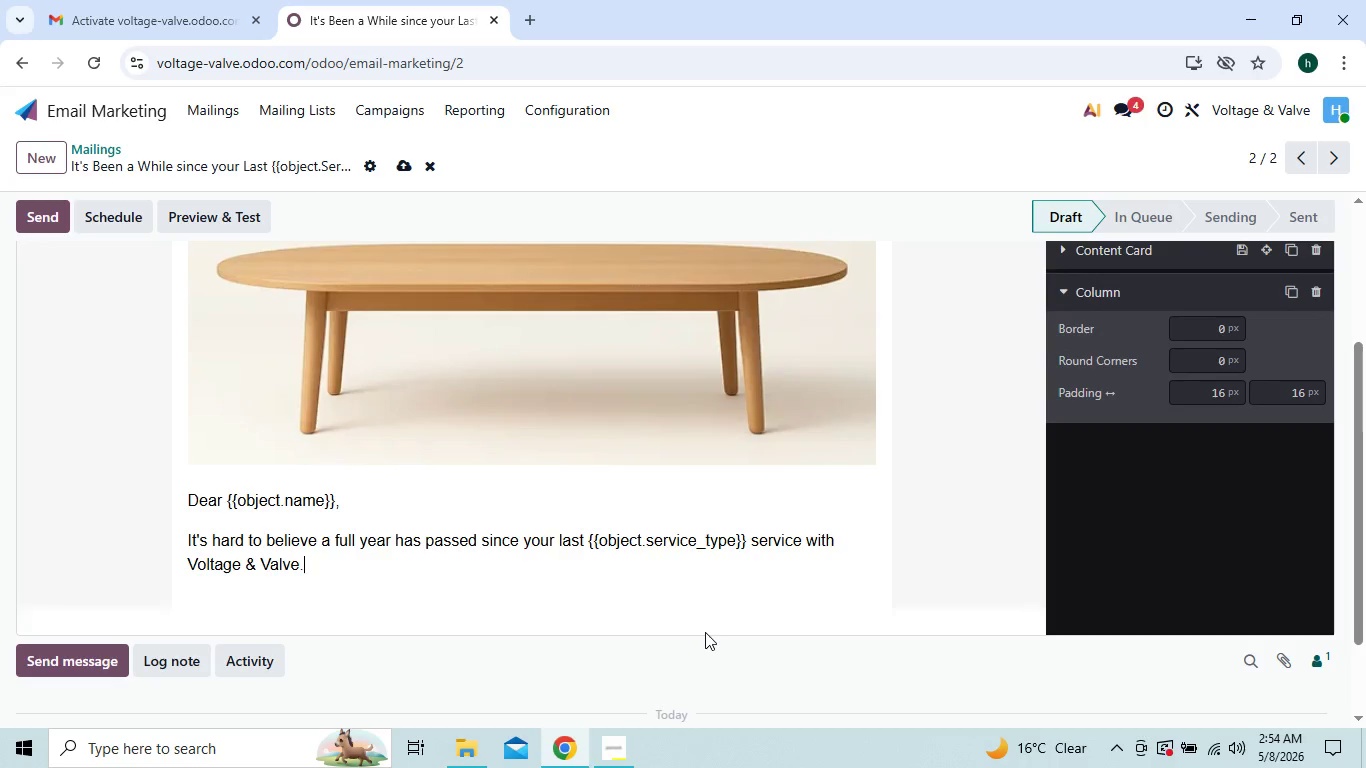 
key(Backspace)
 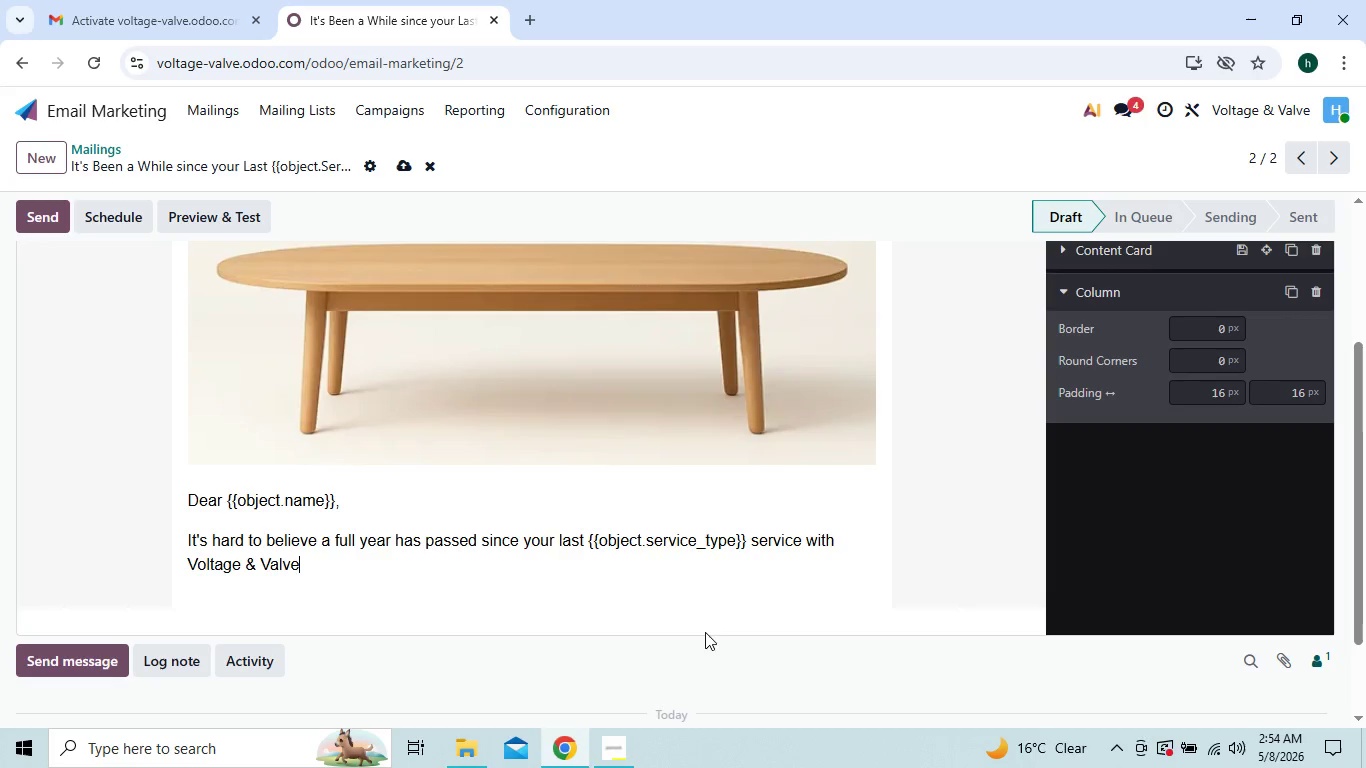 
key(Backspace)
 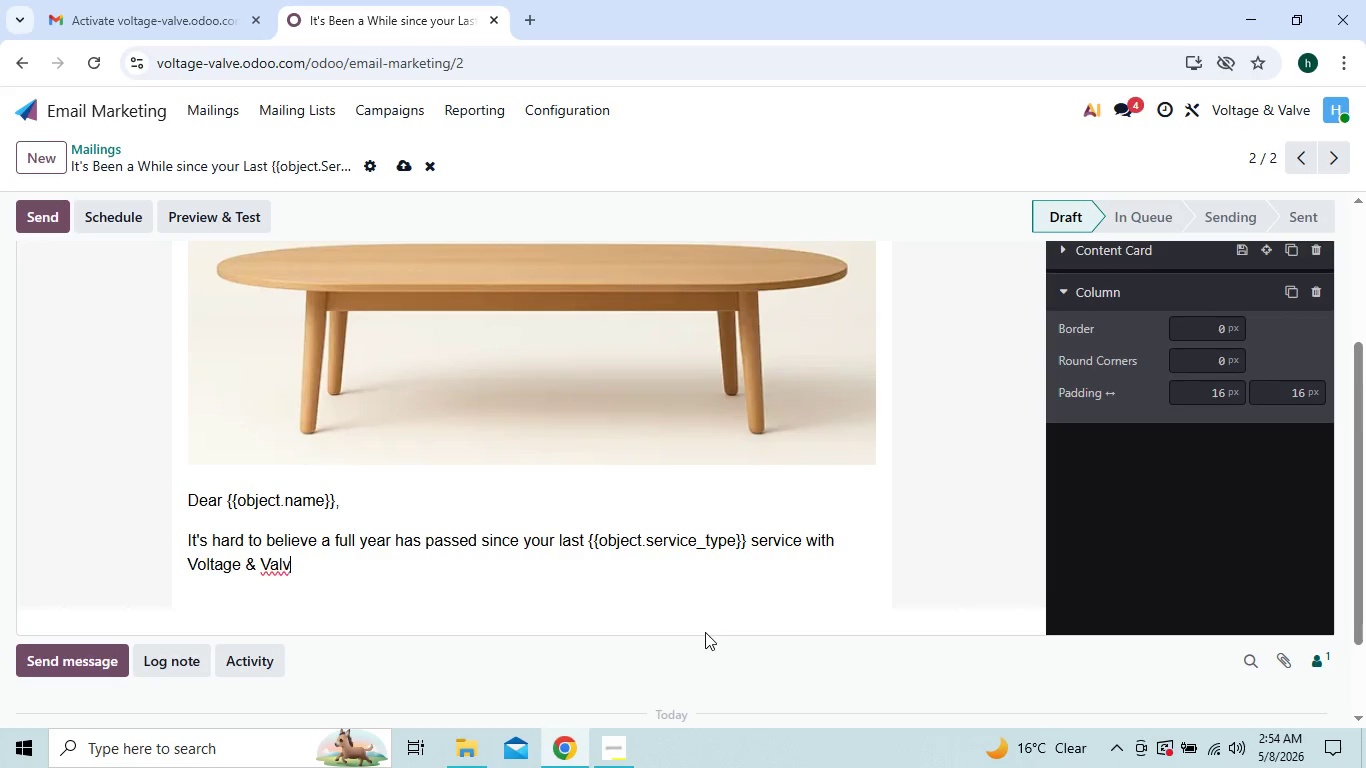 
key(Backspace)
 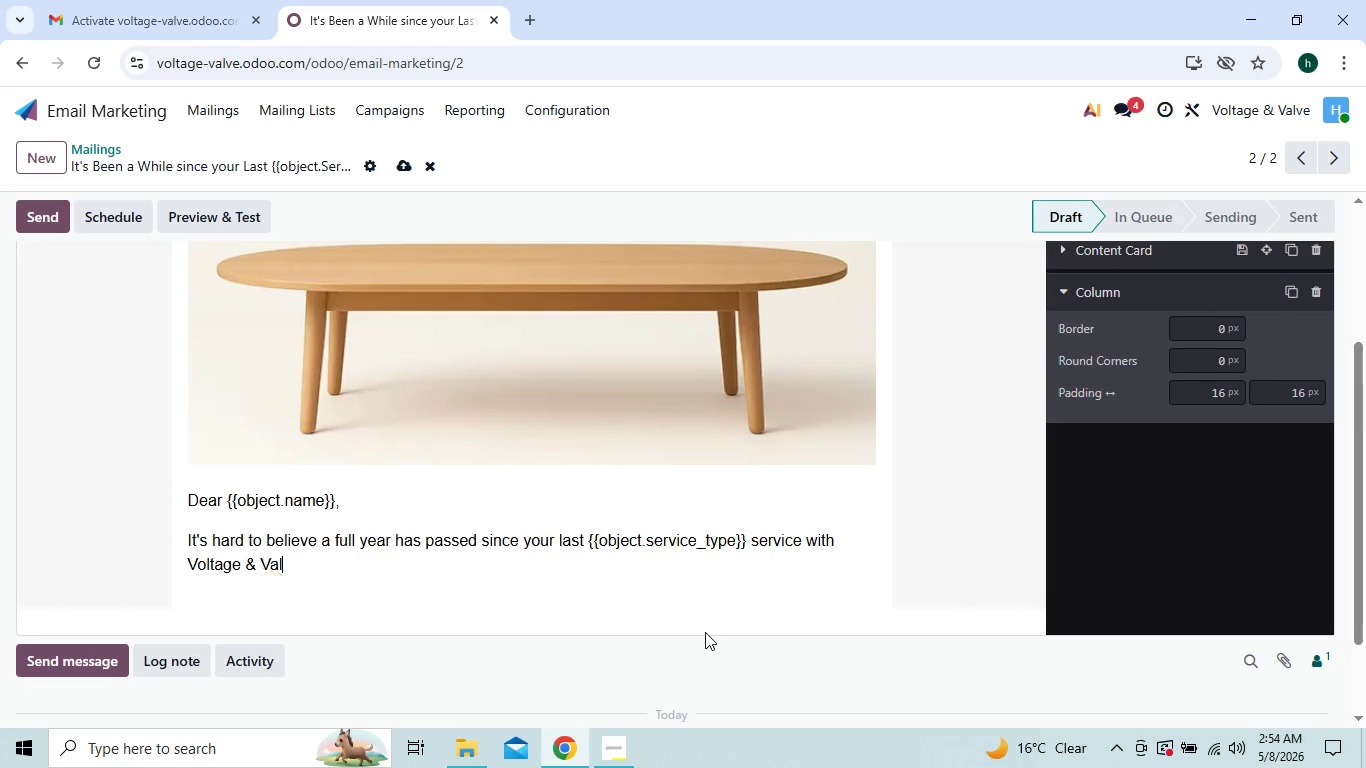 
key(Backspace)
 